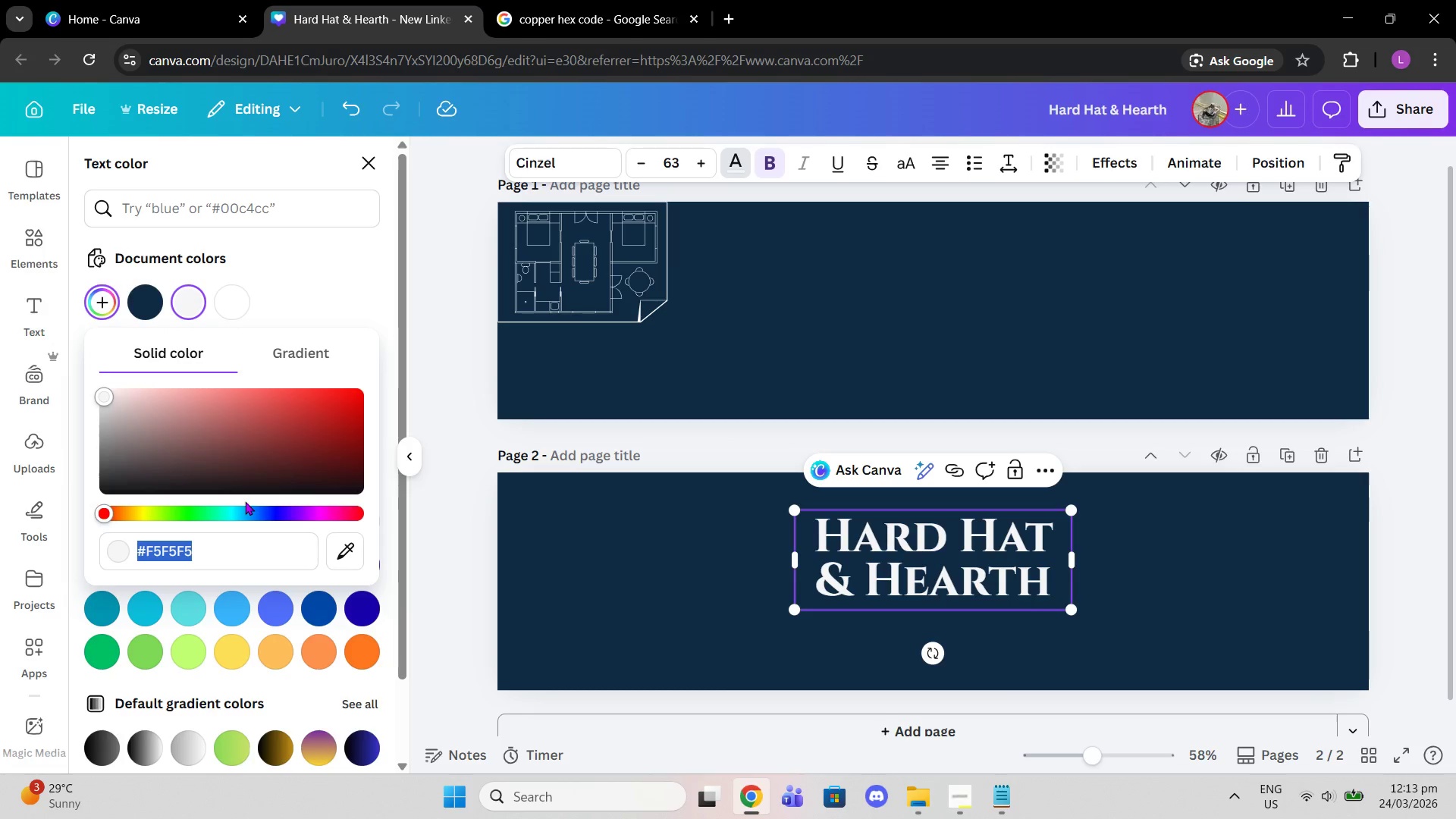 
key(Control+V)
 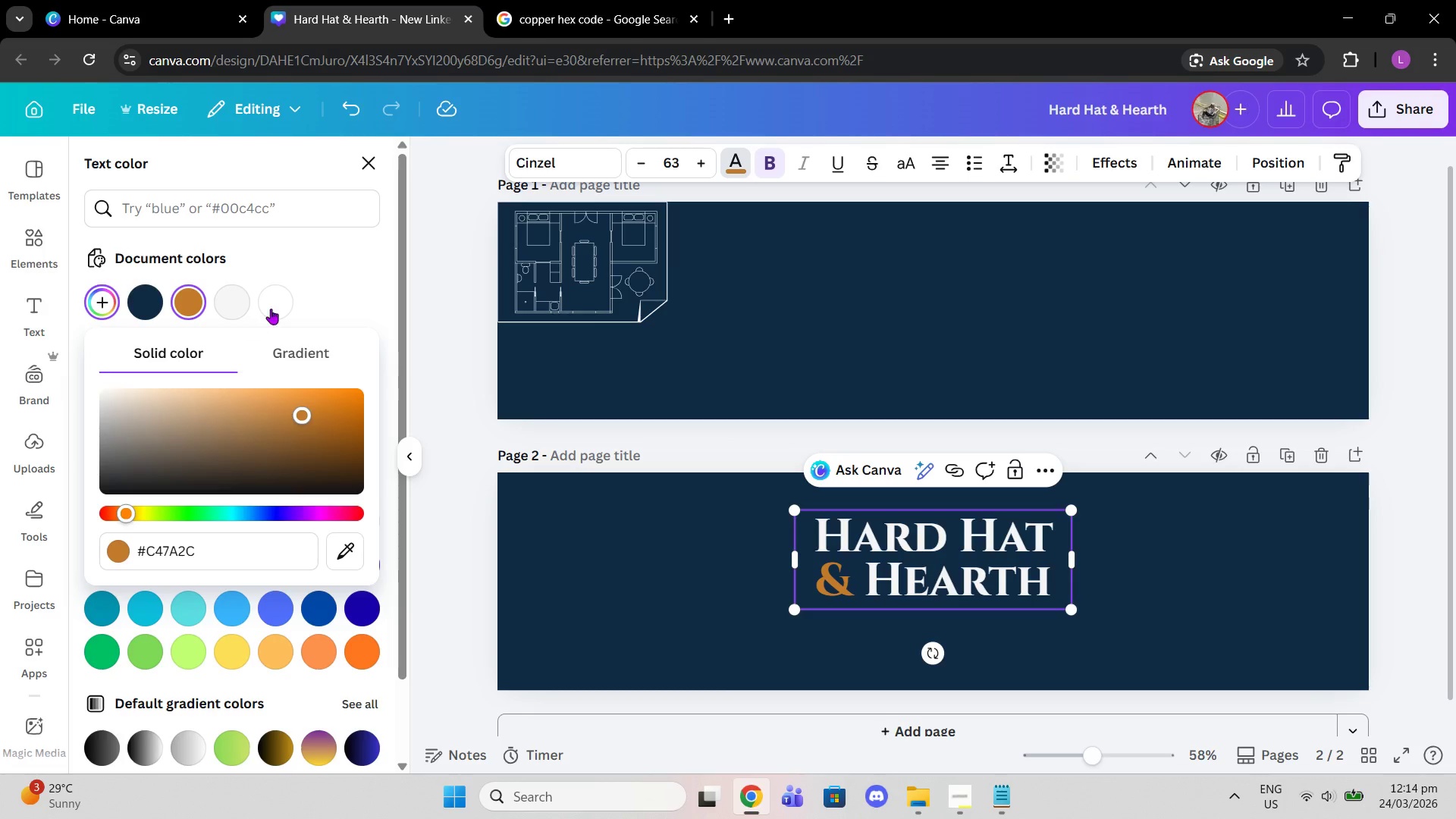 
left_click([1100, 154])
 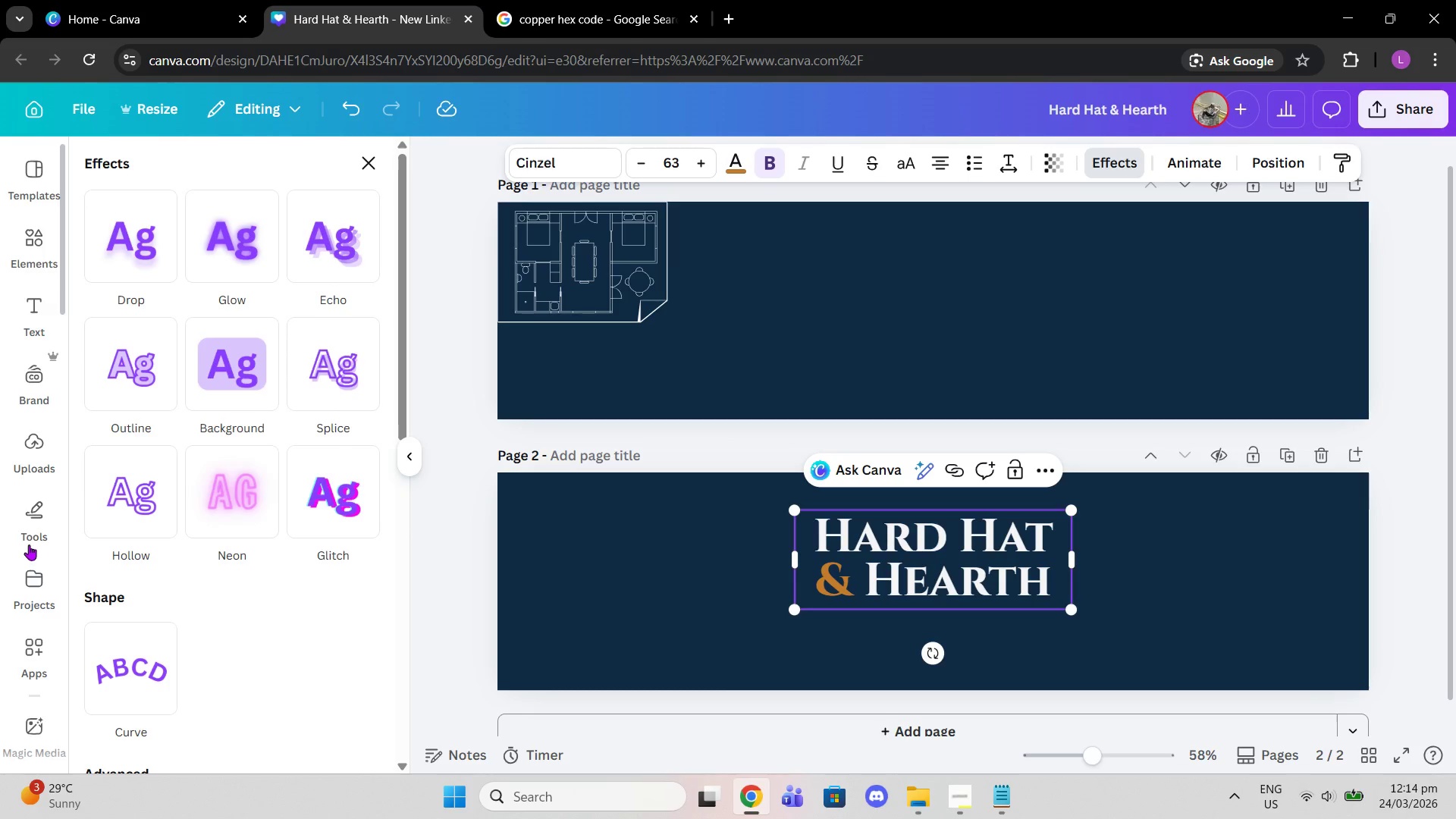 
wait(18.89)
 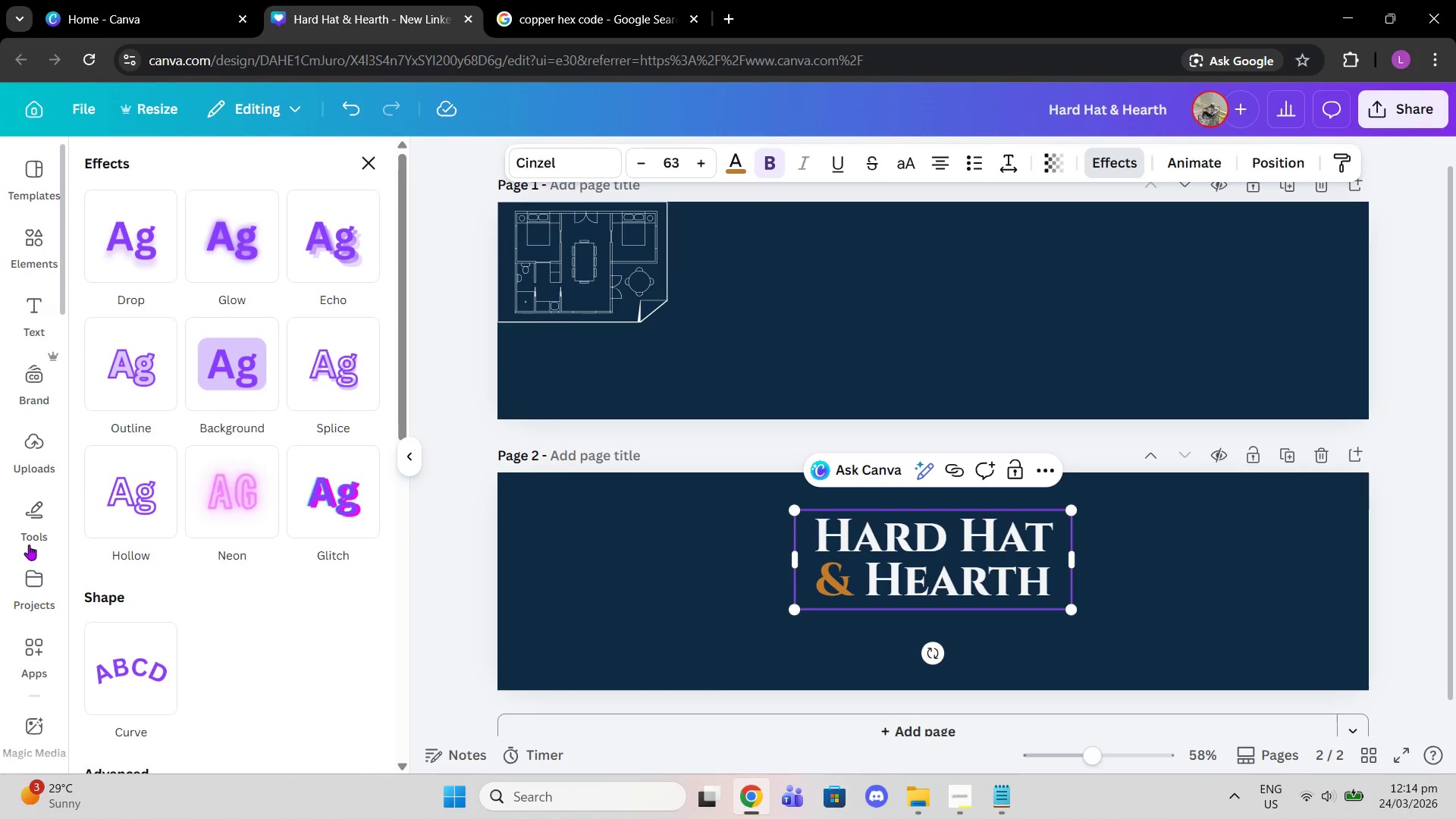 
left_click([113, 234])
 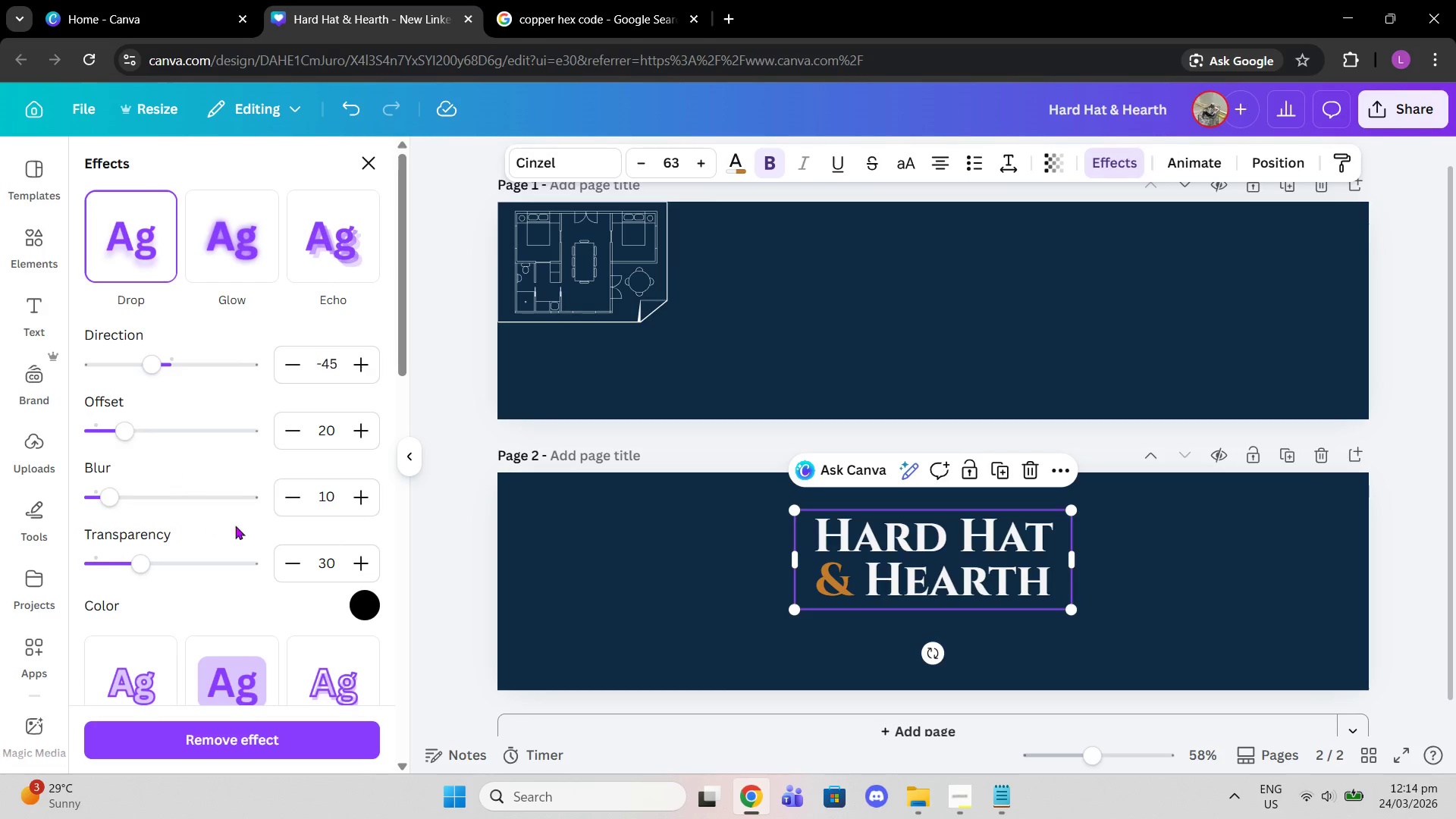 
left_click_drag(start_coordinate=[147, 560], to_coordinate=[288, 568])
 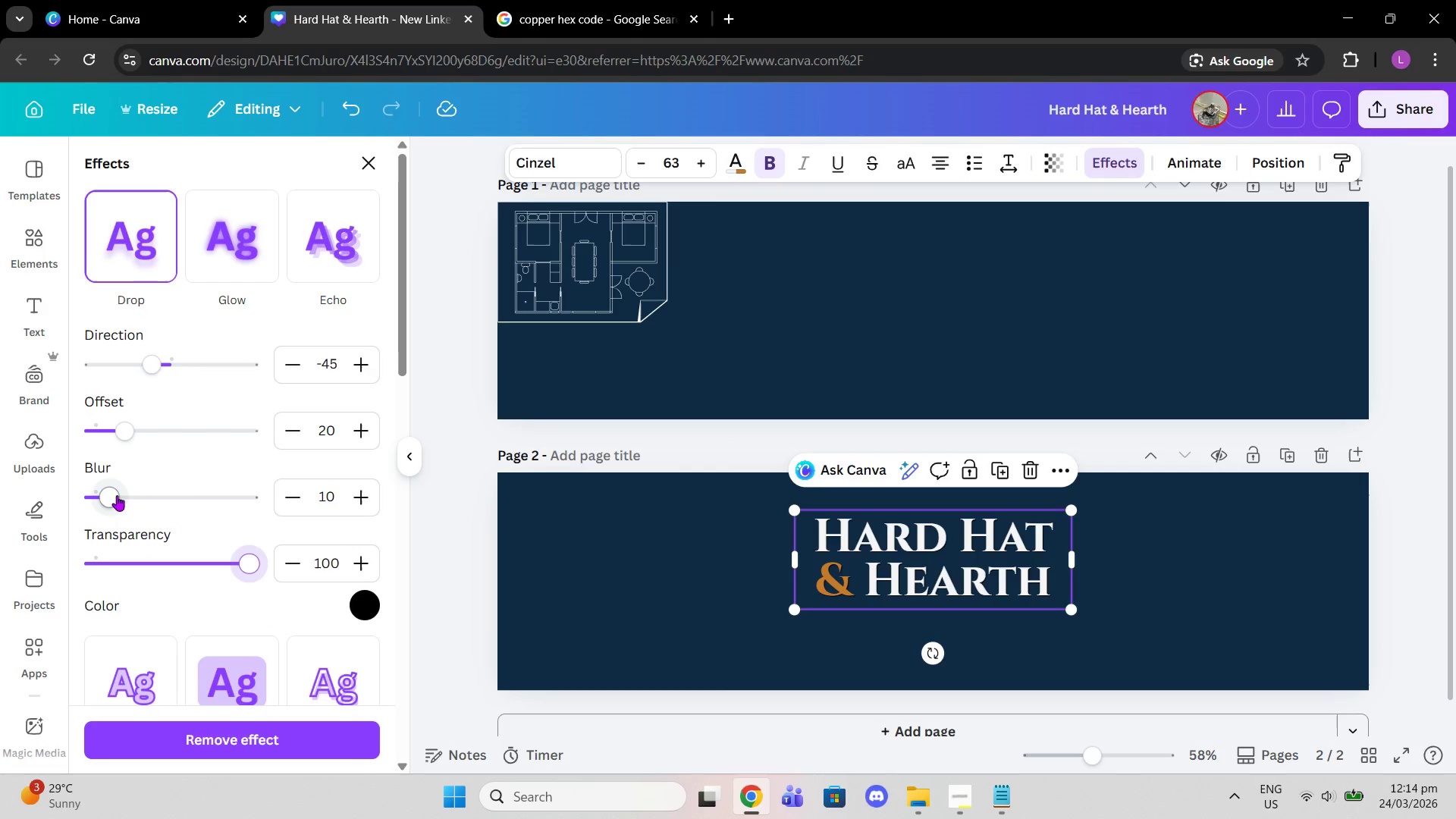 
left_click_drag(start_coordinate=[111, 494], to_coordinate=[53, 488])
 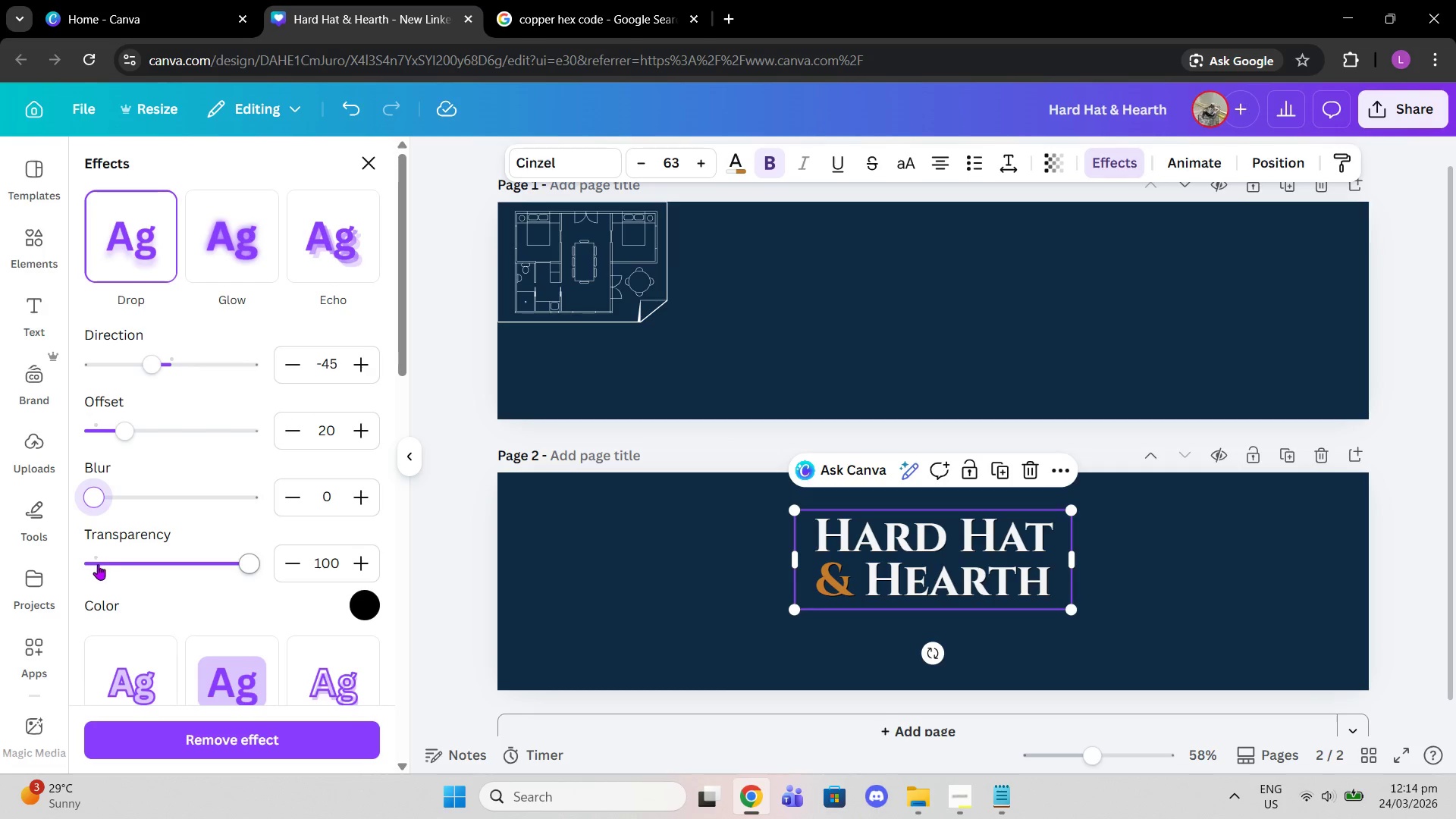 
wait(14.45)
 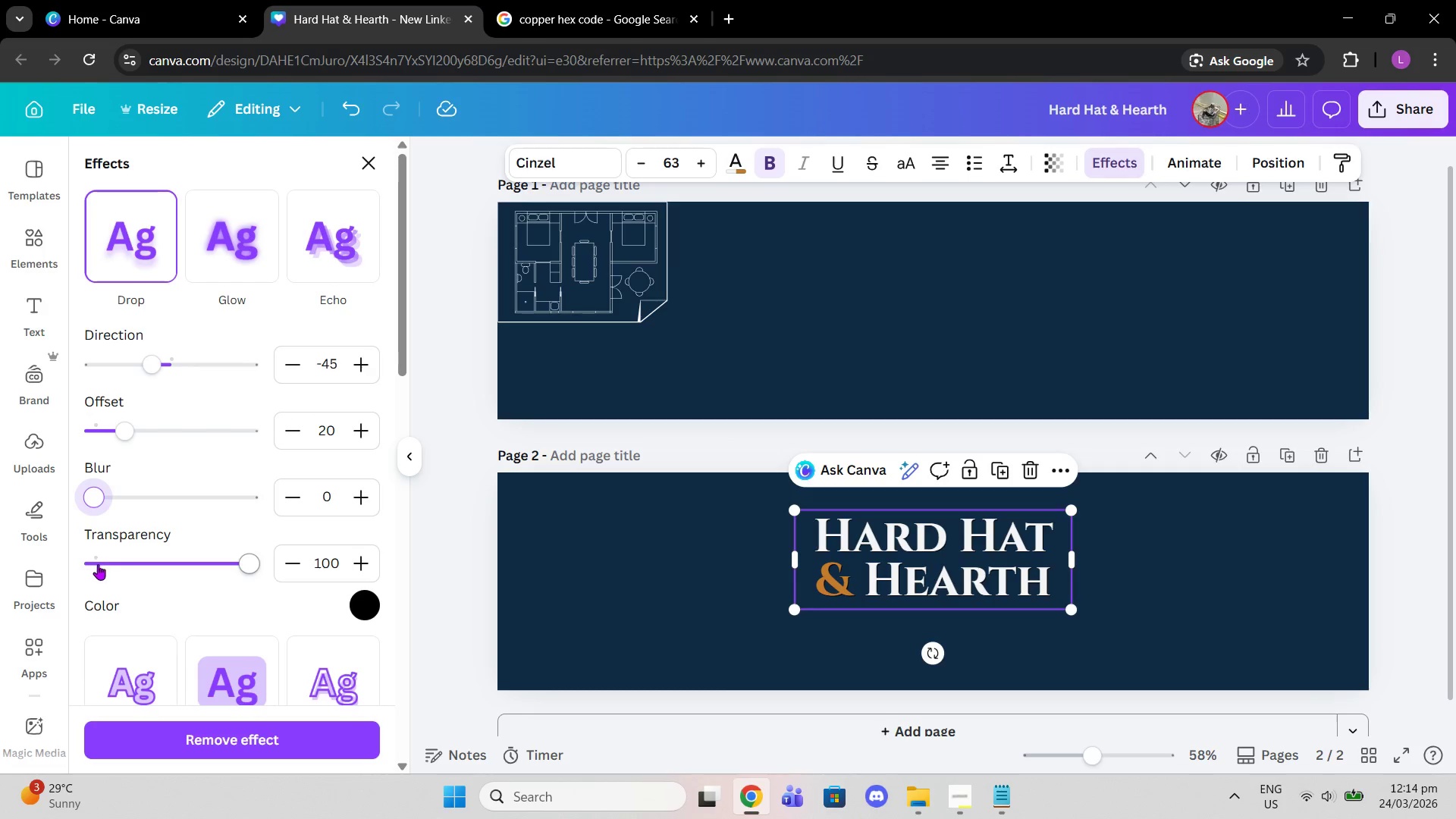 
left_click_drag(start_coordinate=[1102, 751], to_coordinate=[1122, 752])
 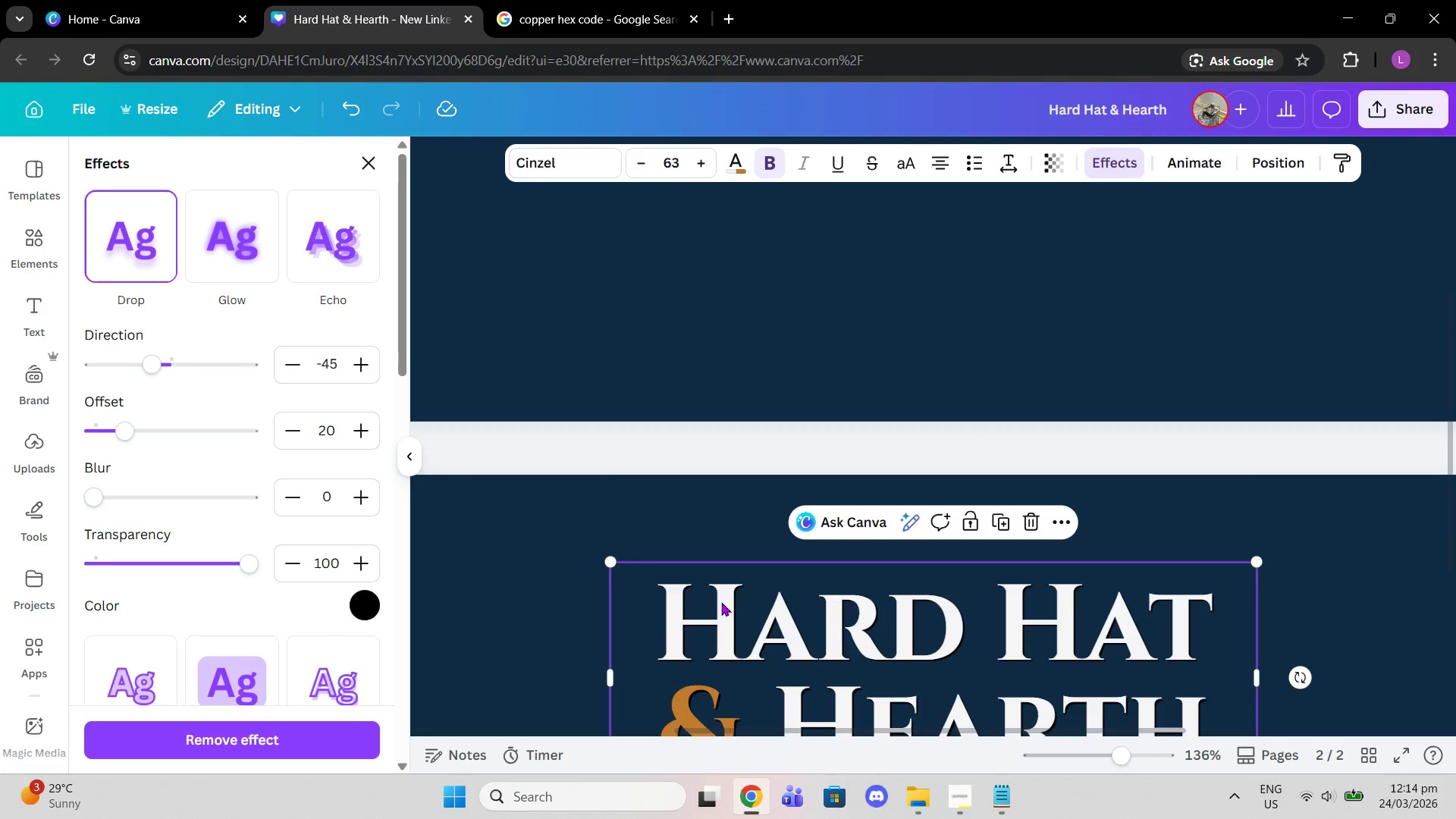 
scroll: coordinate [721, 602], scroll_direction: down, amount: 1.0
 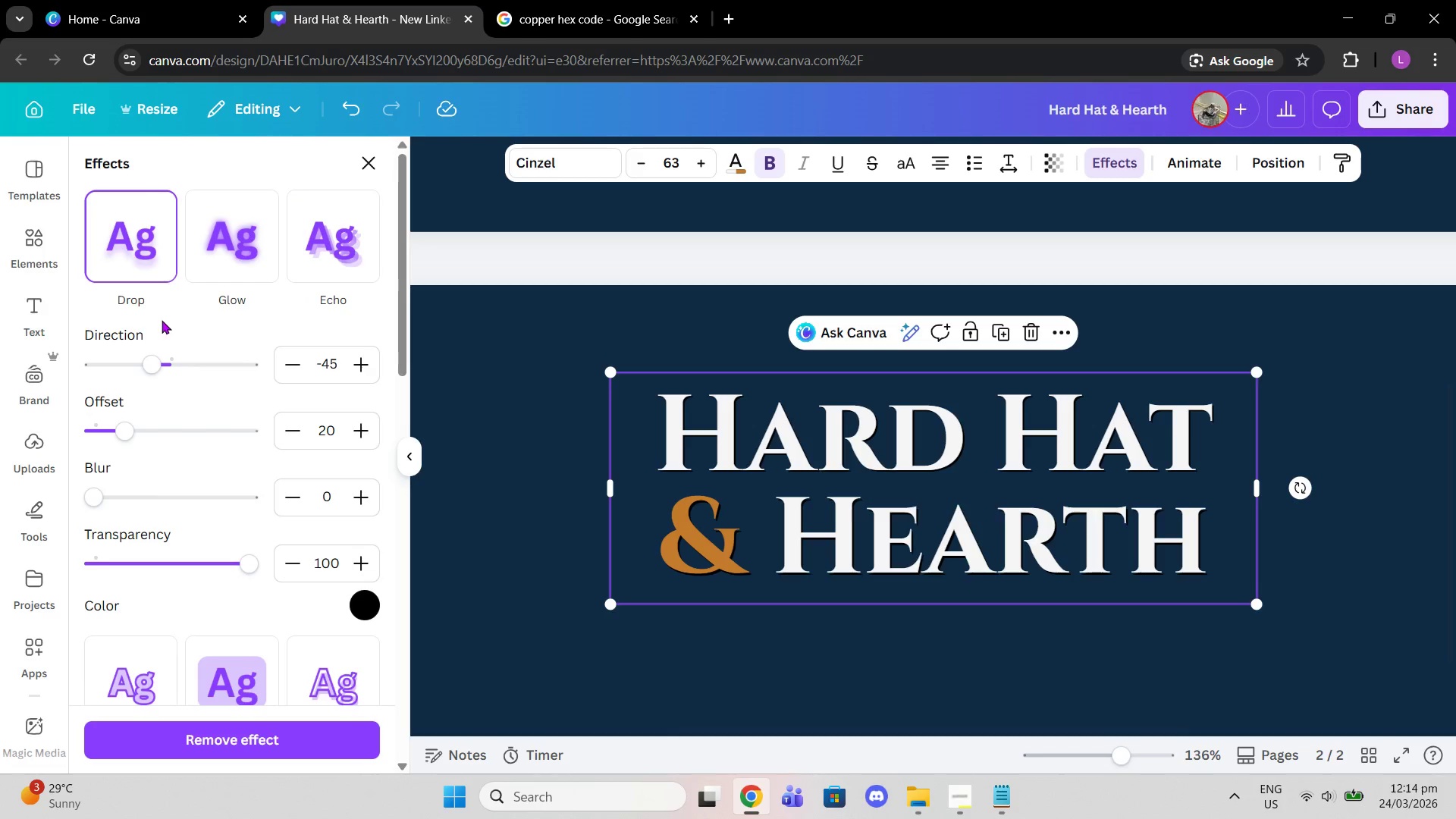 
wait(8.44)
 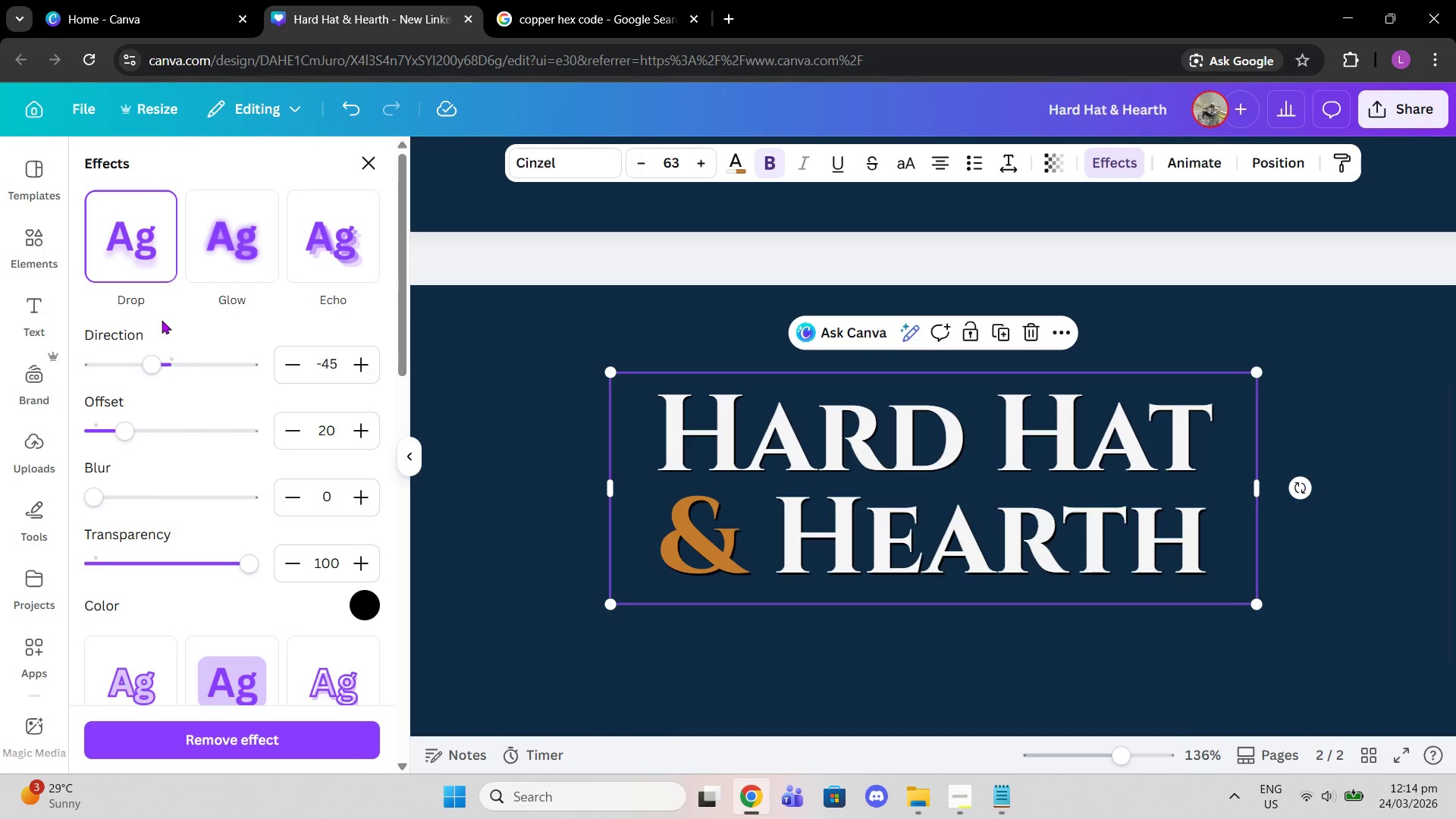 
left_click_drag(start_coordinate=[126, 432], to_coordinate=[147, 432])
 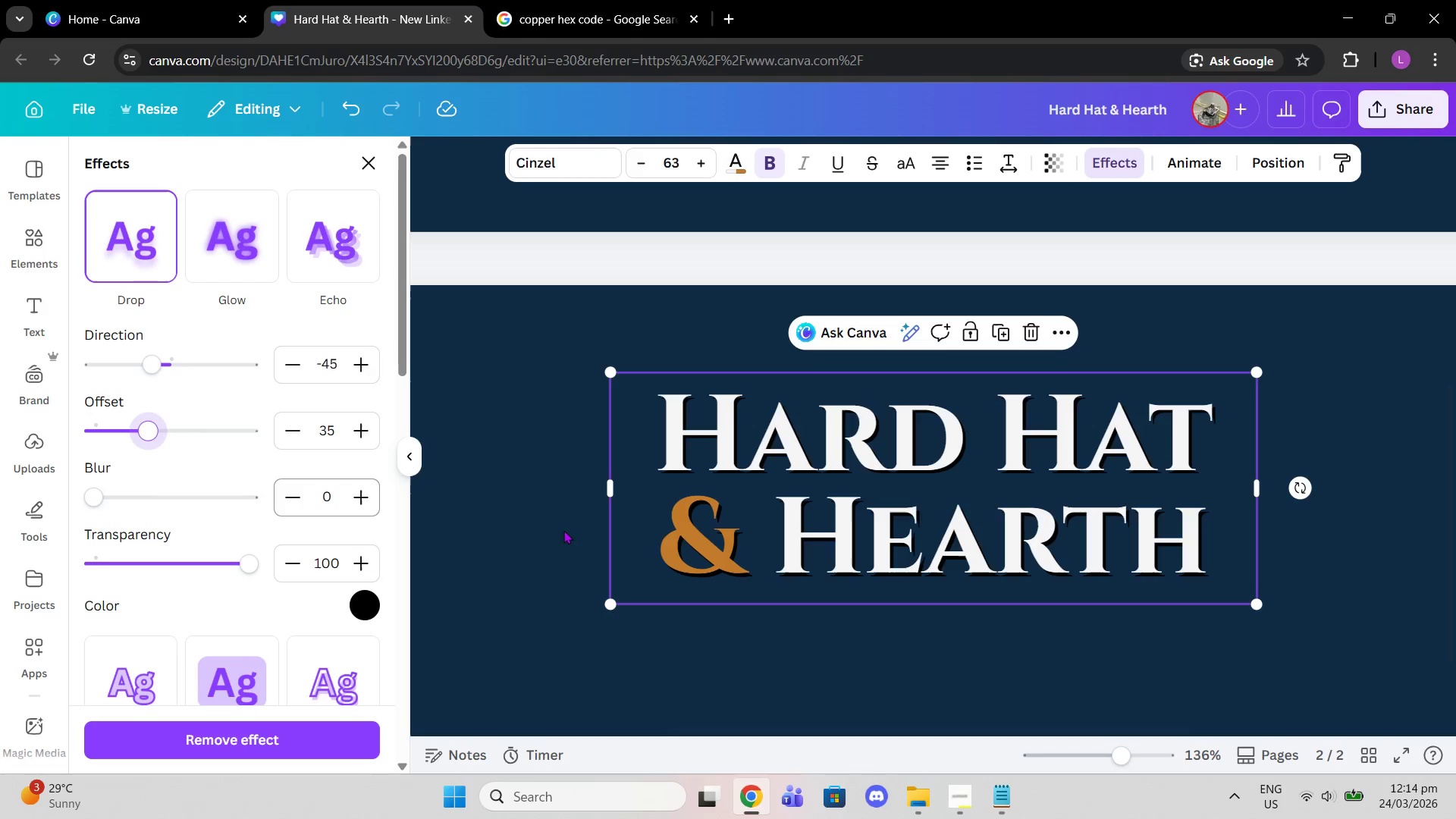 
scroll: coordinate [656, 532], scroll_direction: down, amount: 3.0
 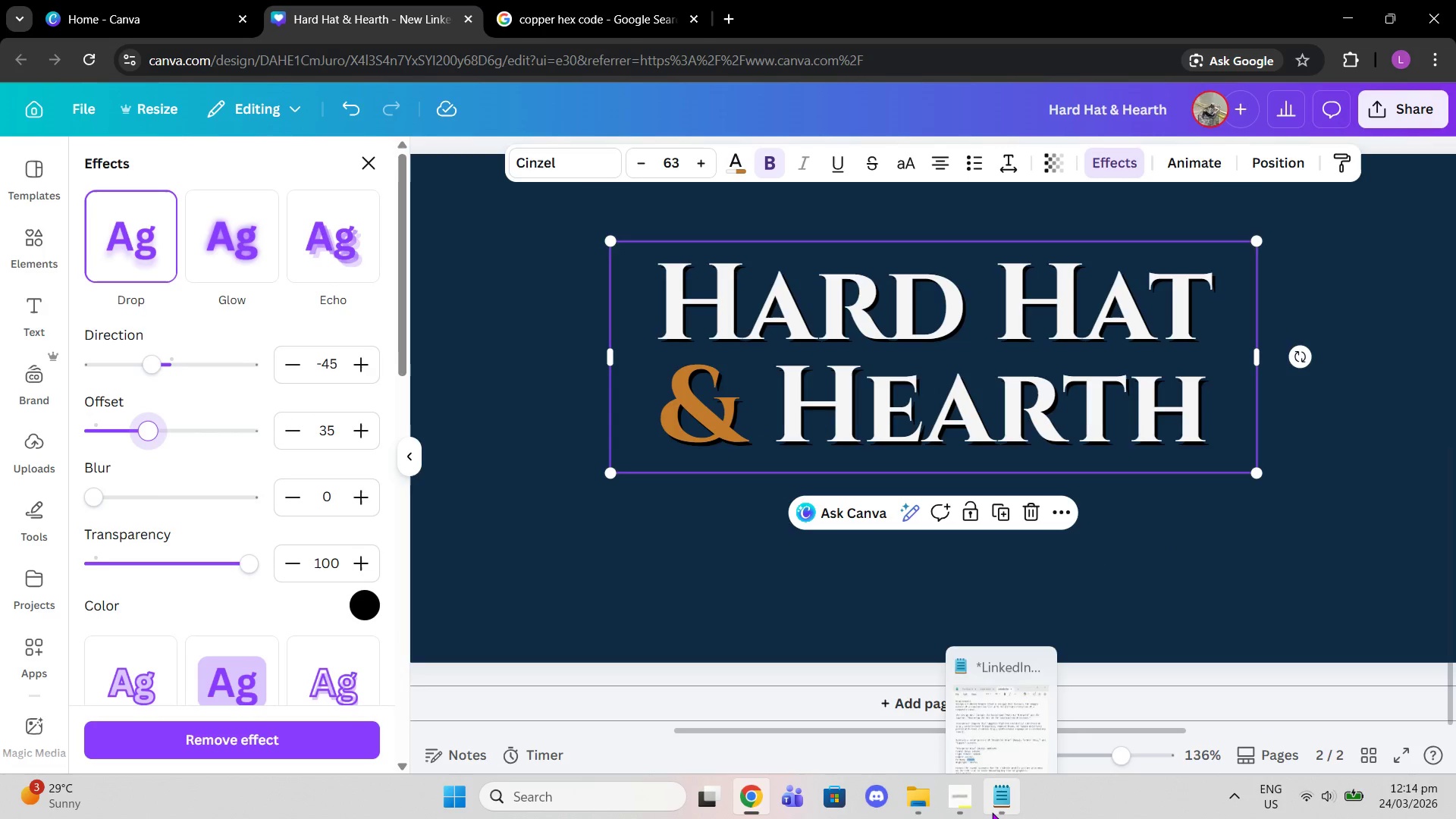 
left_click([992, 812])
 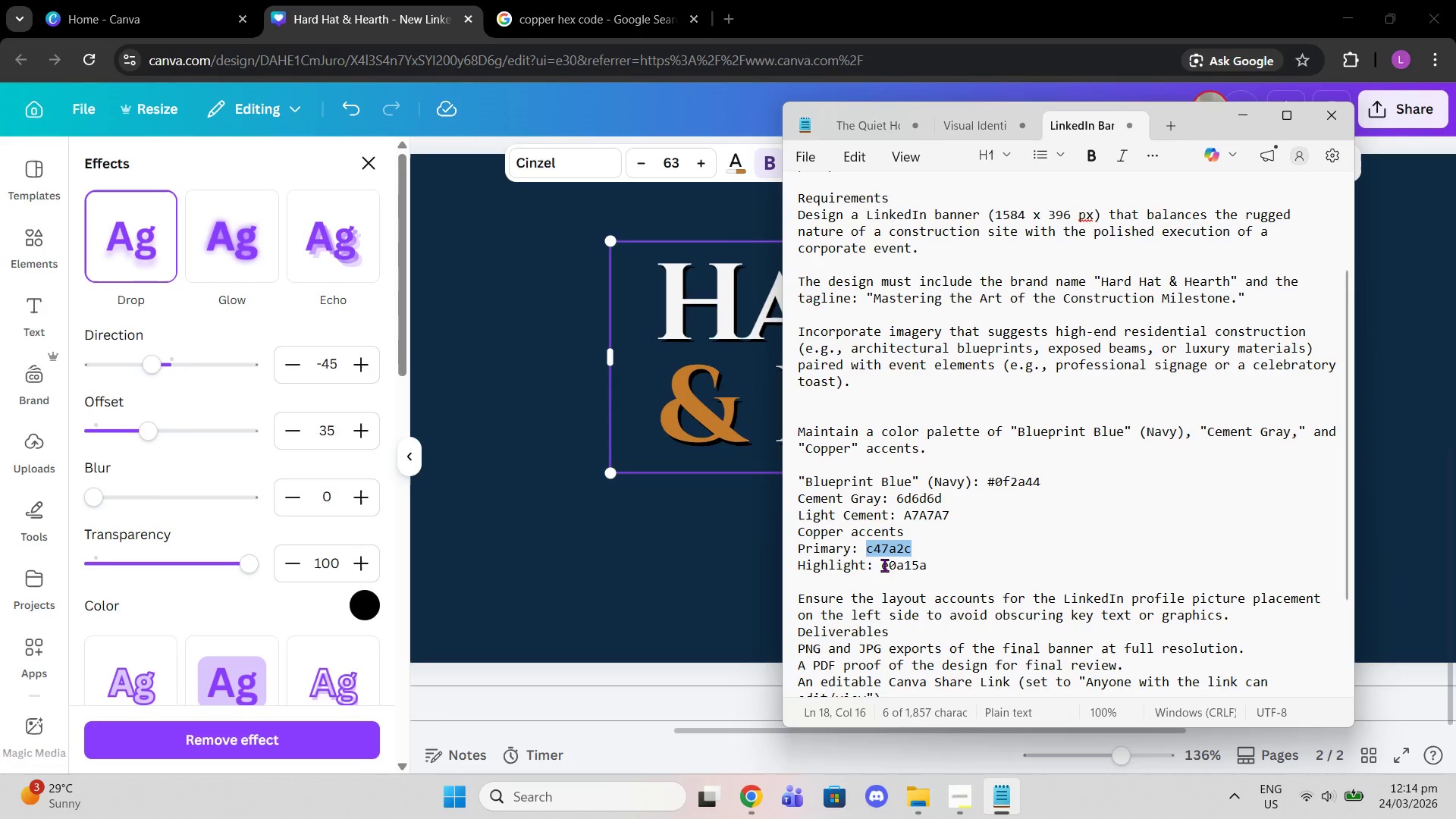 
left_click_drag(start_coordinate=[881, 565], to_coordinate=[930, 567])
 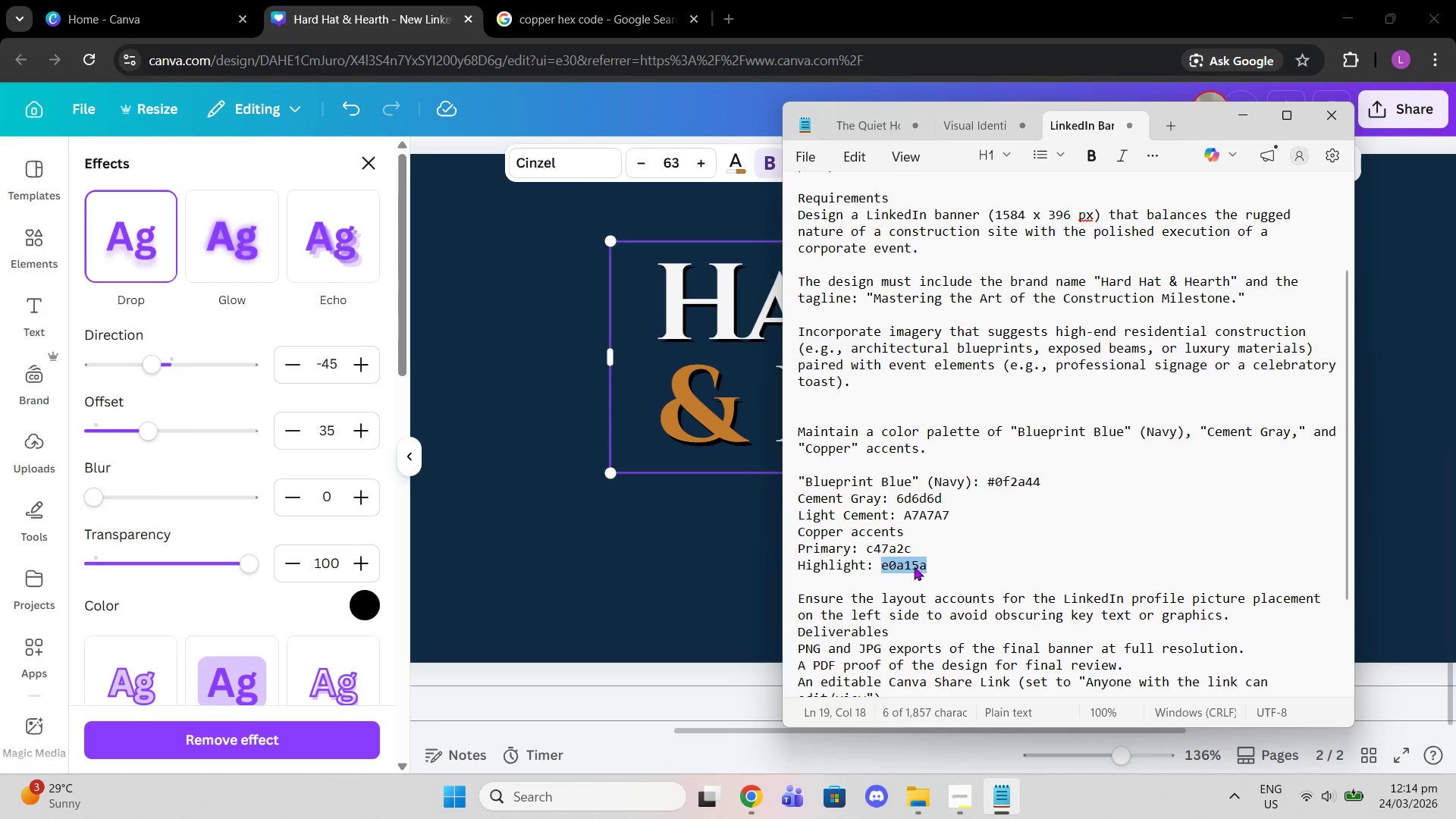 
right_click([914, 566])
 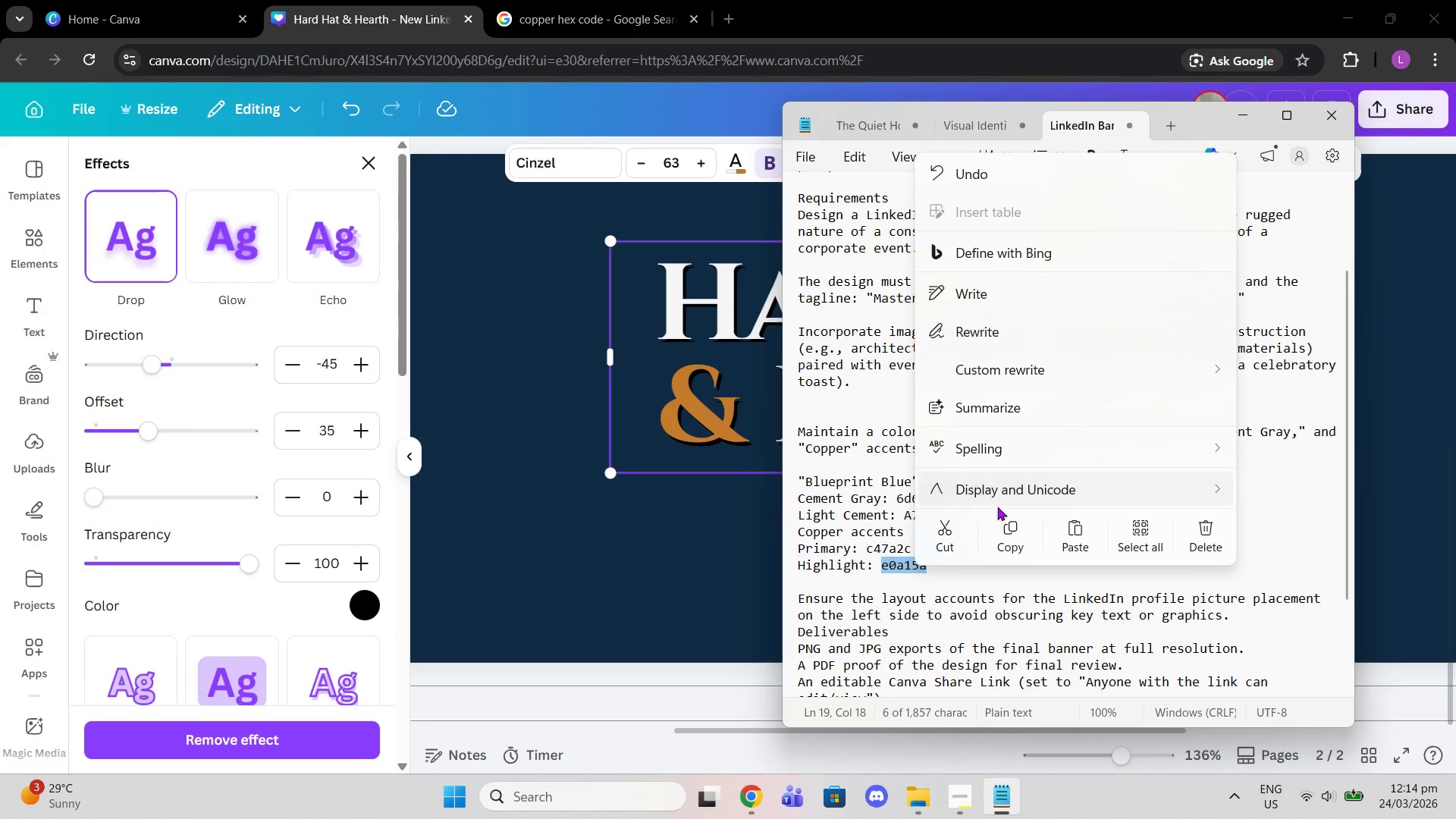 
left_click([1007, 545])
 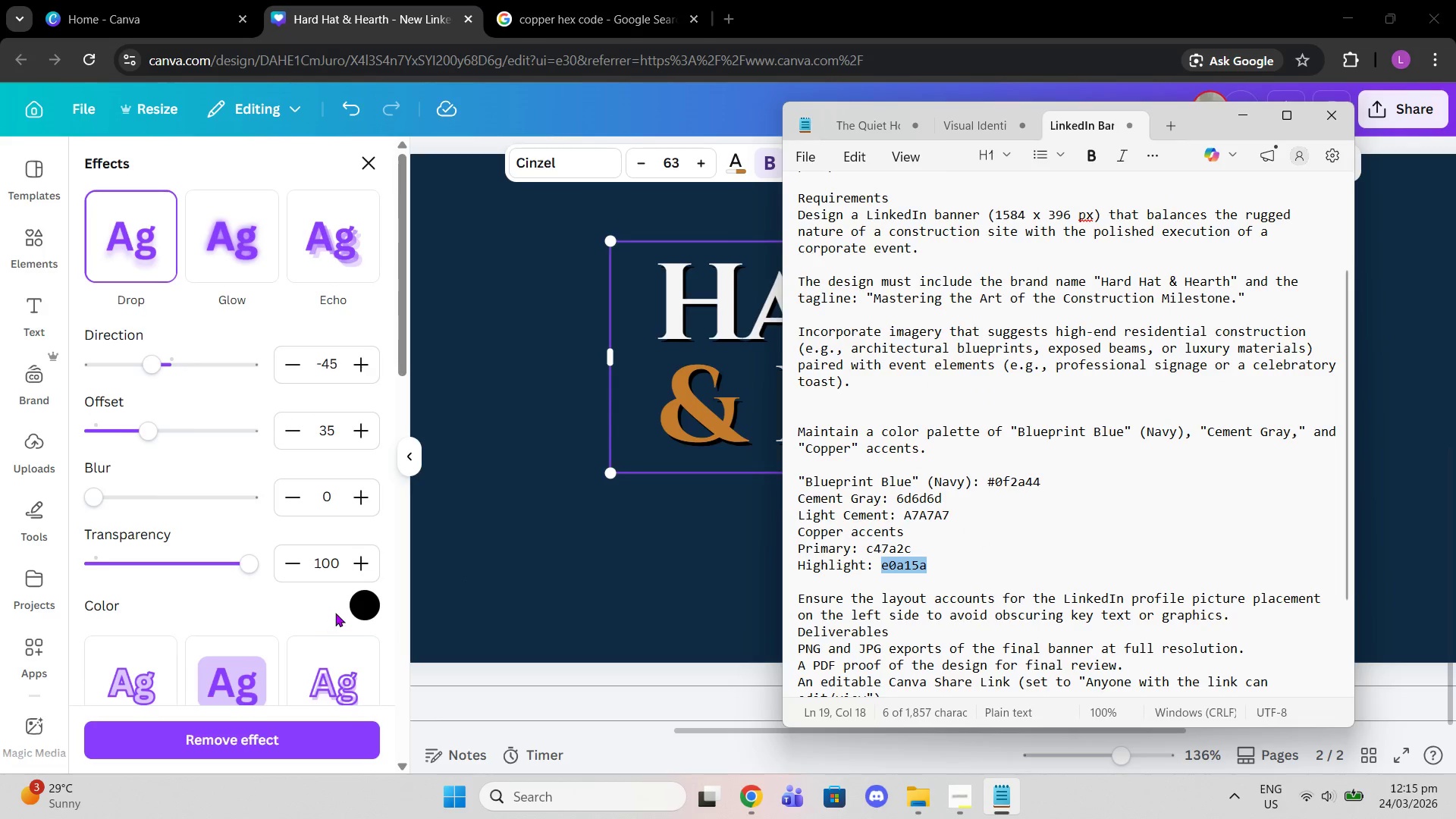 
left_click_drag(start_coordinate=[370, 592], to_coordinate=[366, 592])
 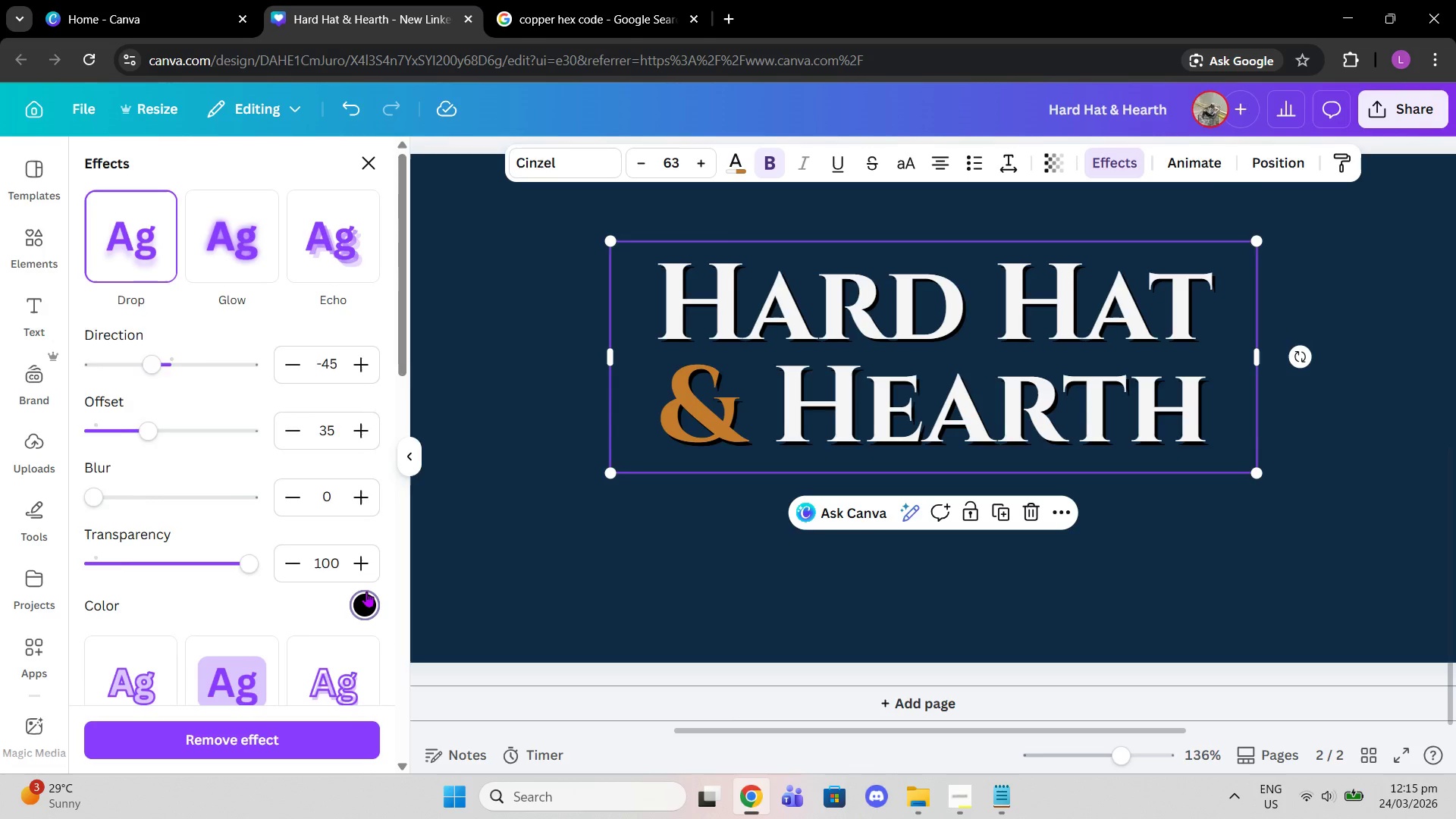 
double_click([366, 592])
 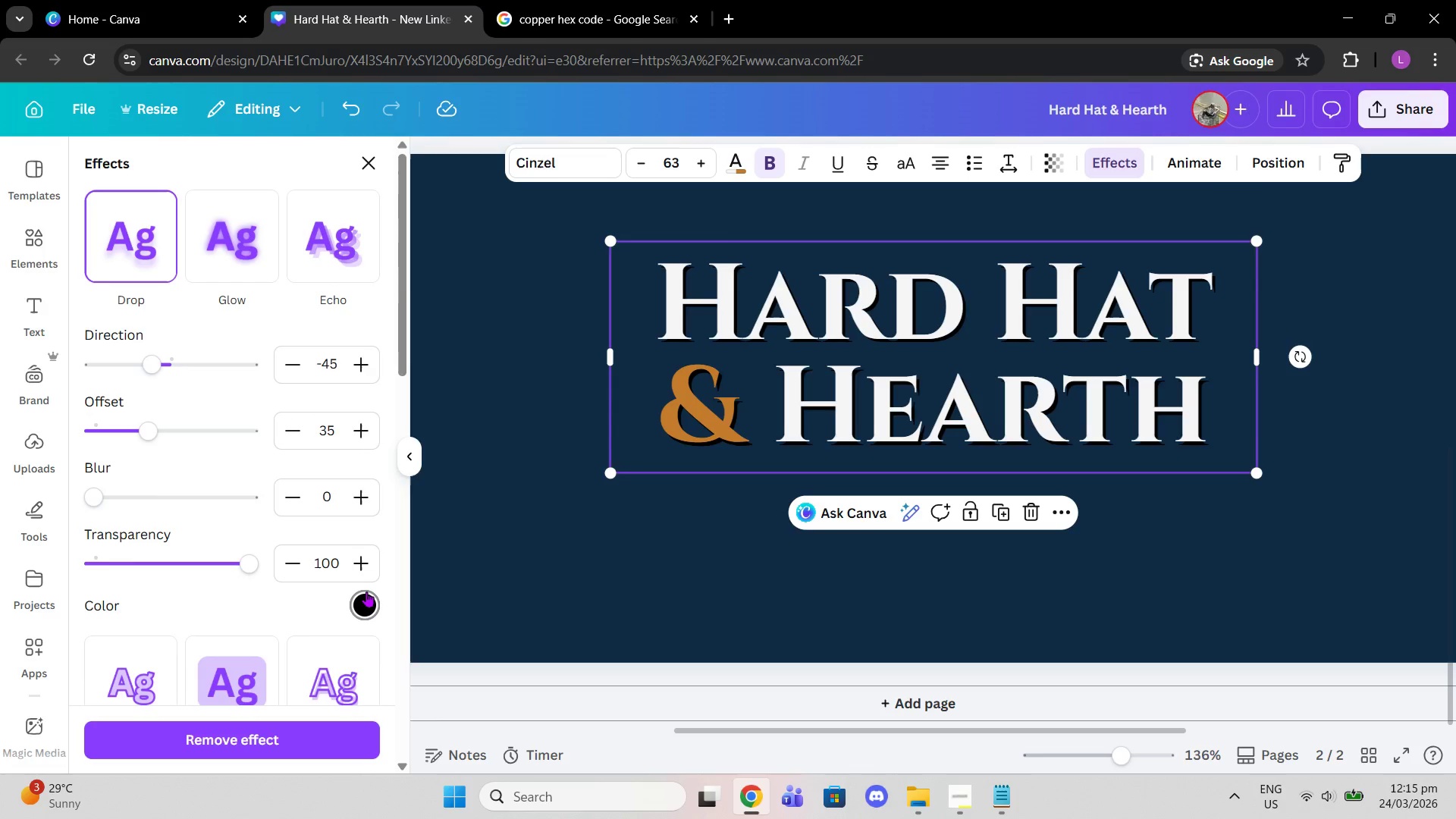 
triple_click([366, 592])
 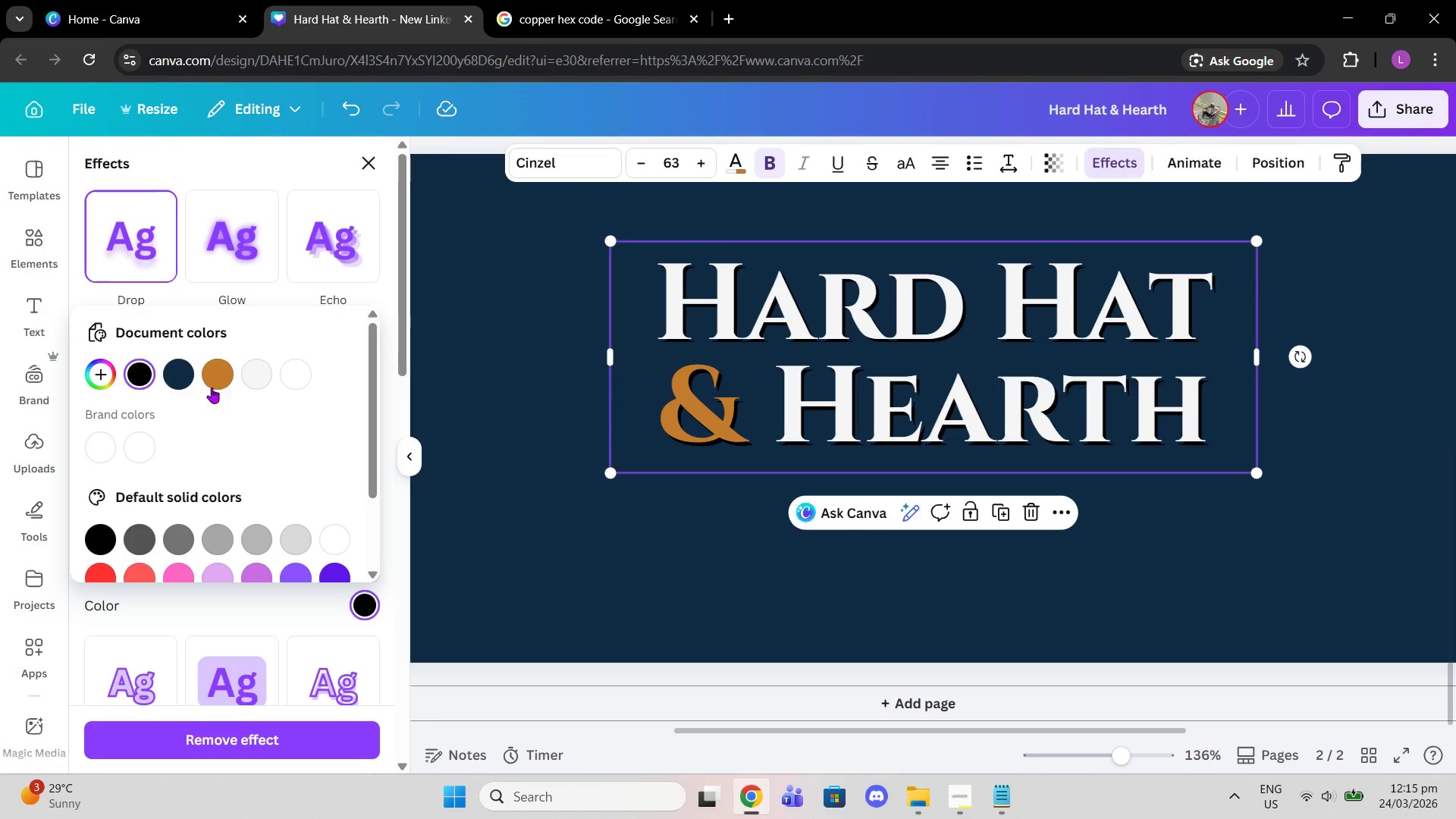 
left_click([142, 376])
 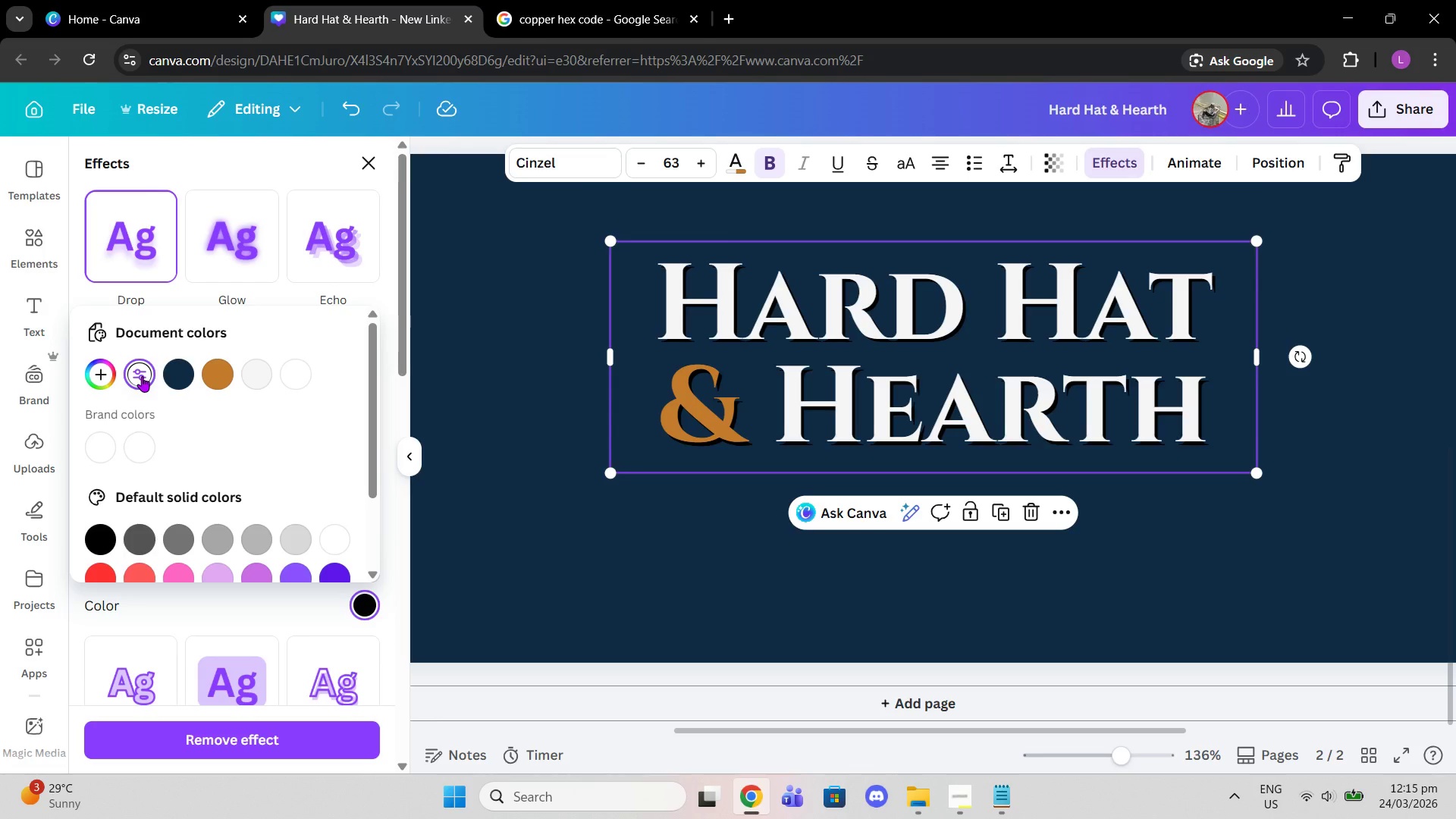 
left_click([142, 376])
 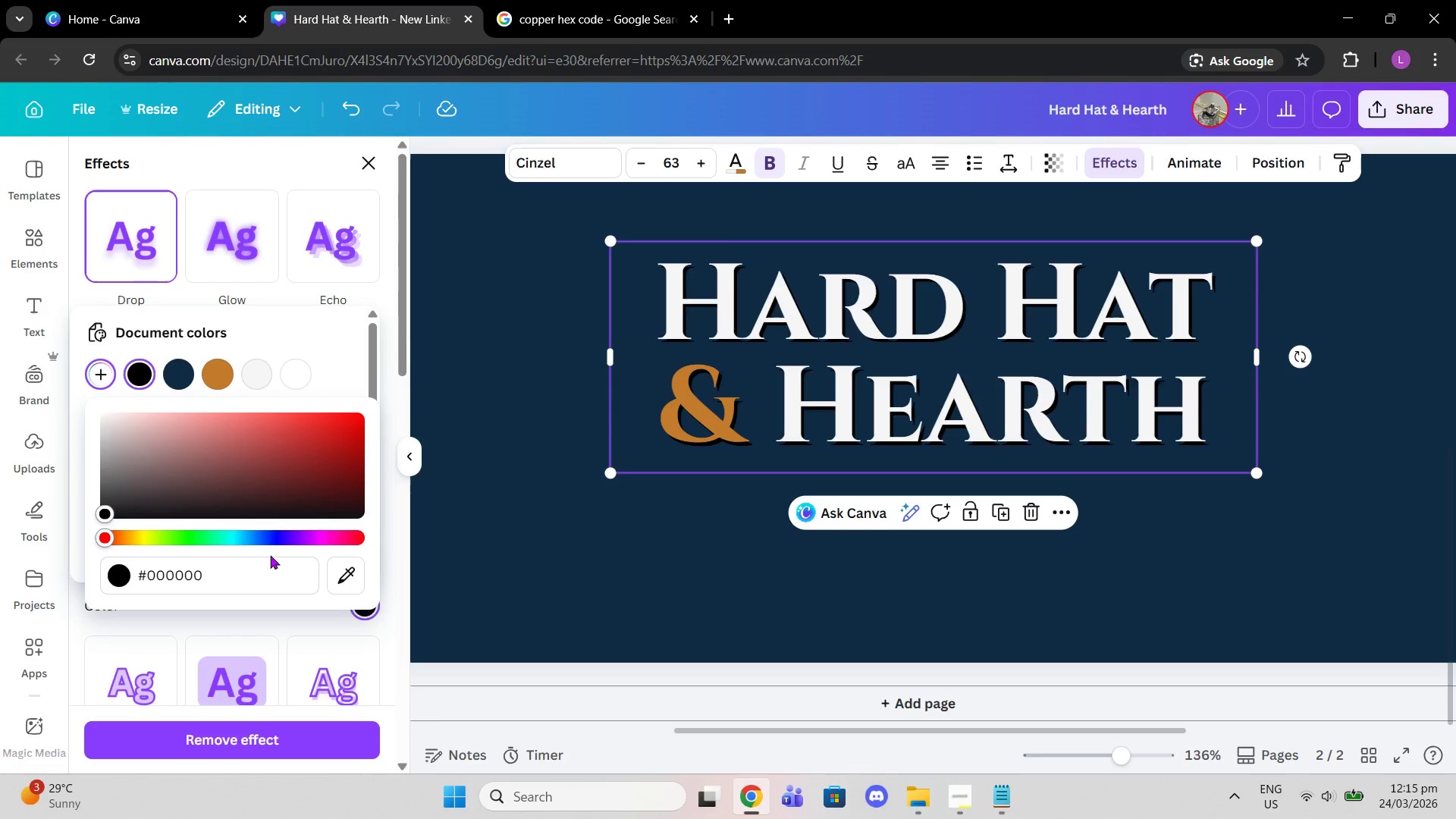 
left_click_drag(start_coordinate=[273, 575], to_coordinate=[237, 588])
 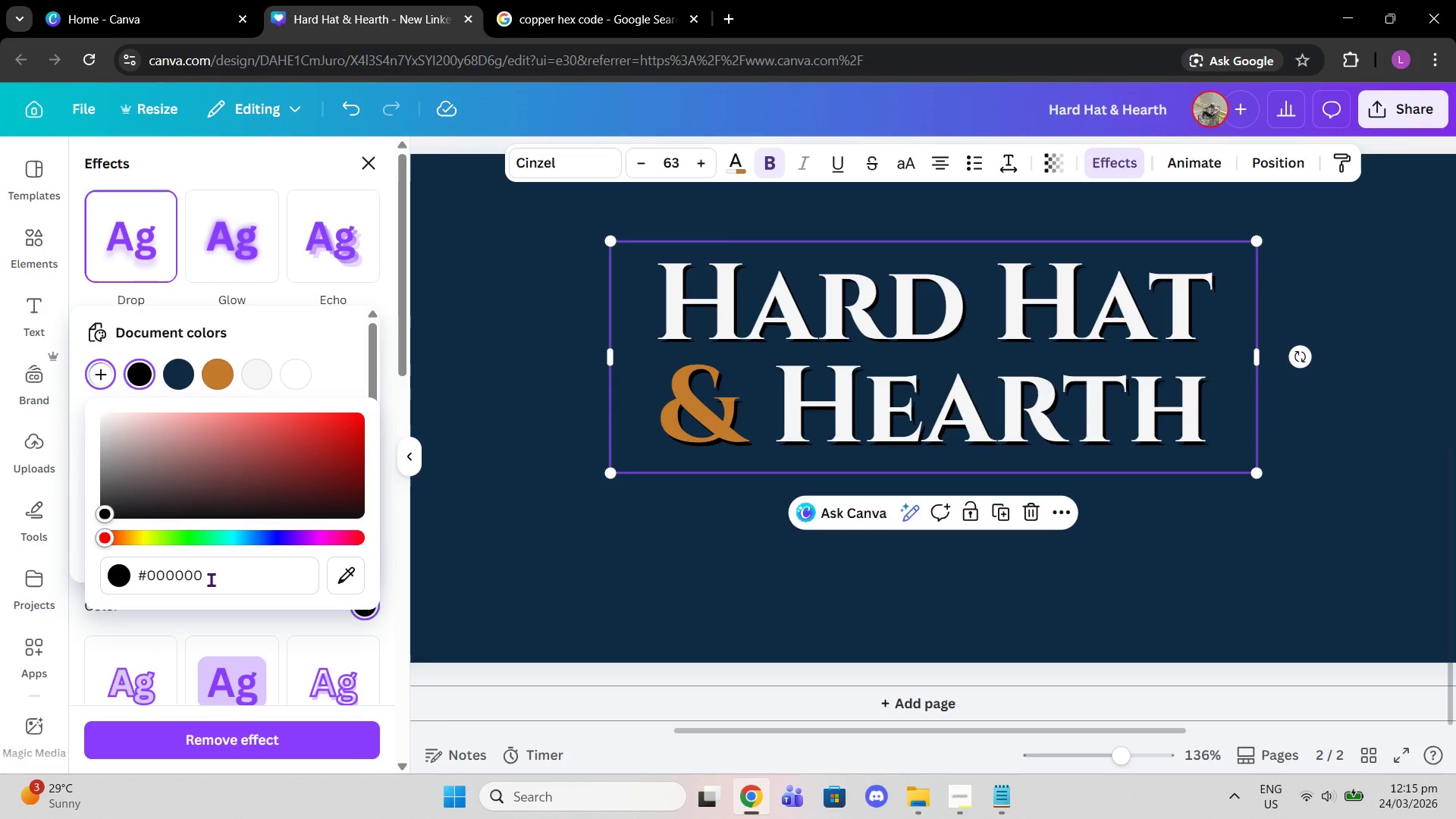 
left_click_drag(start_coordinate=[217, 579], to_coordinate=[120, 578])
 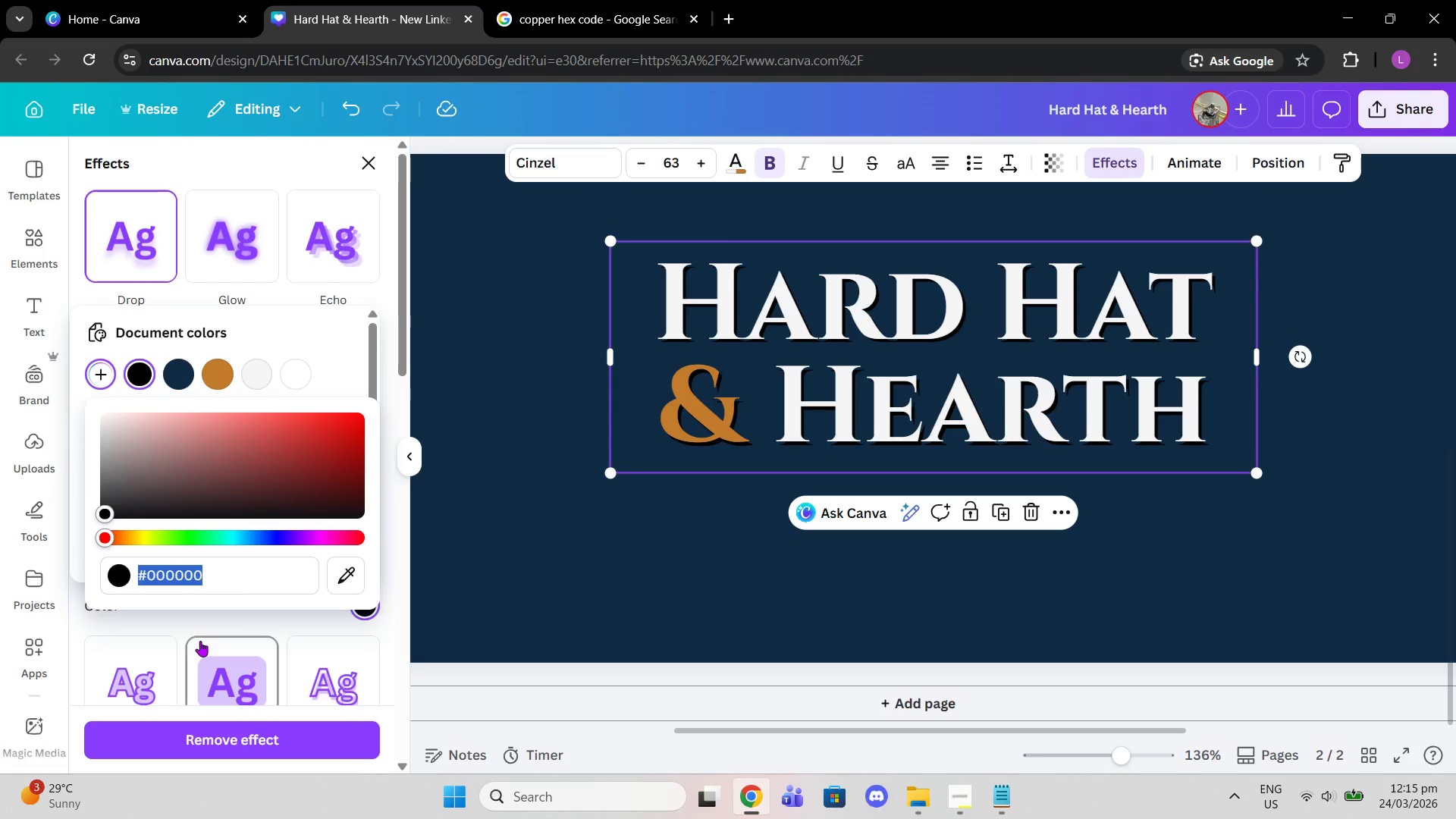 
key(Control+V)
 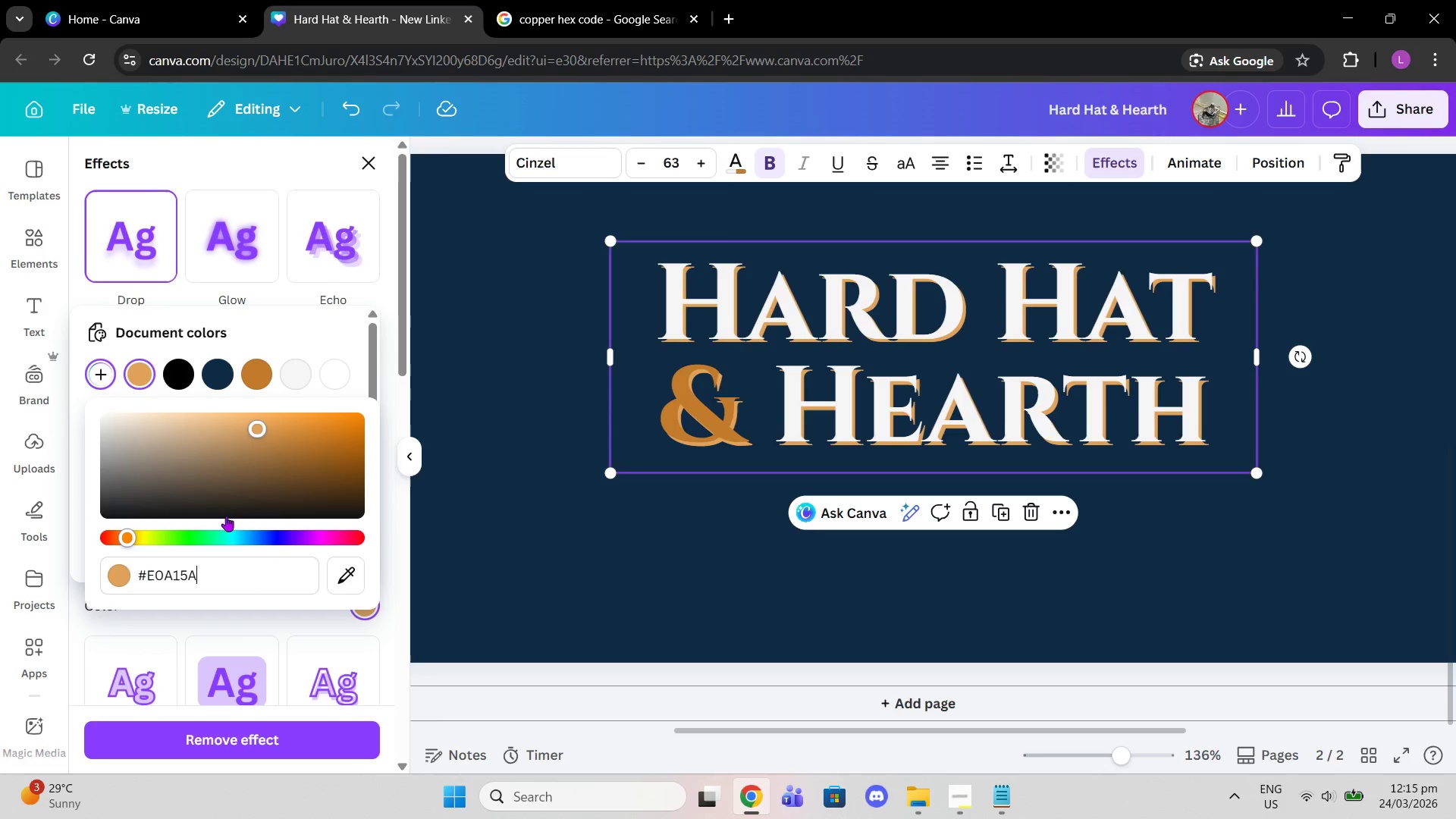 
left_click([542, 547])
 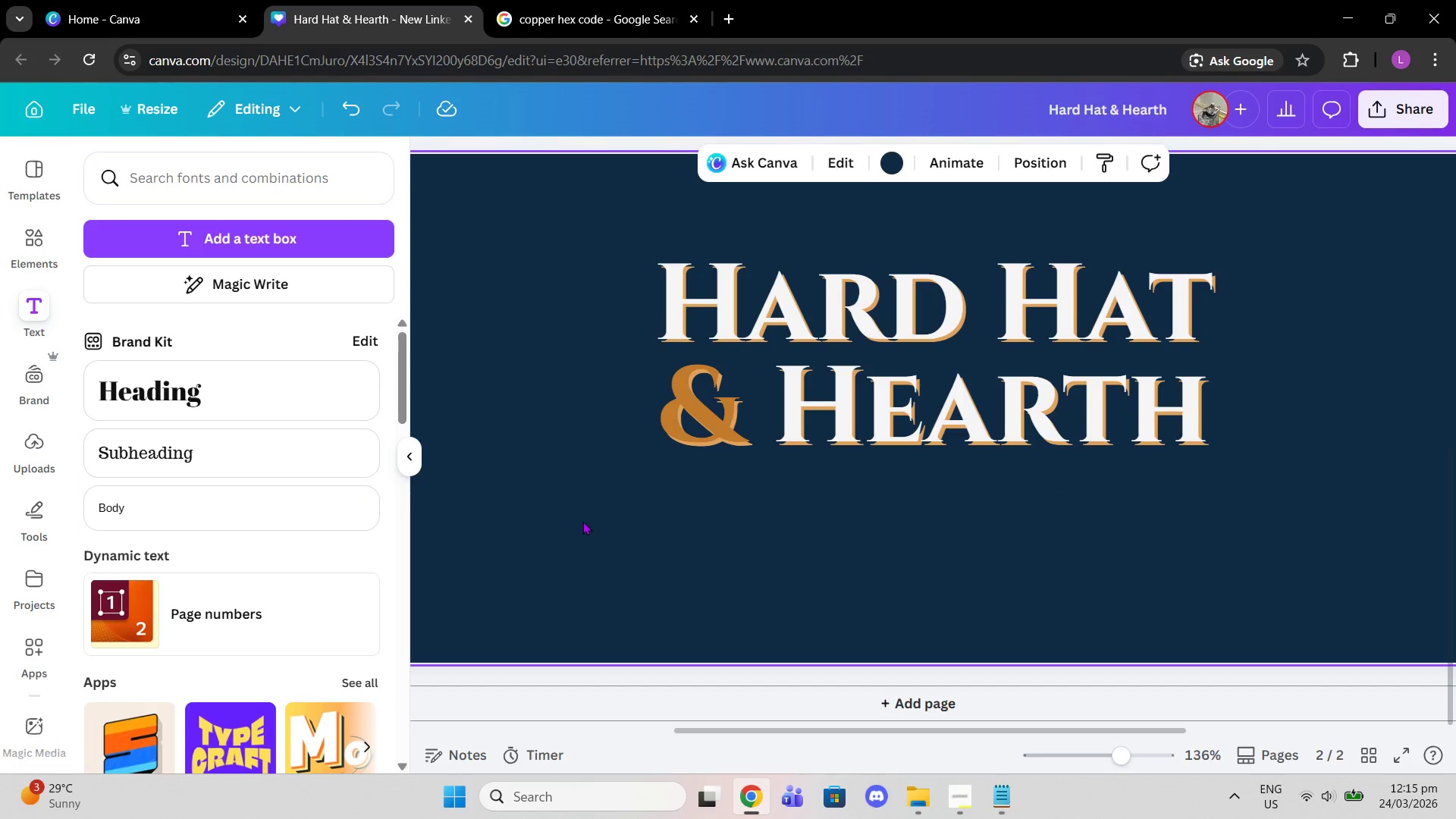 
left_click([663, 439])
 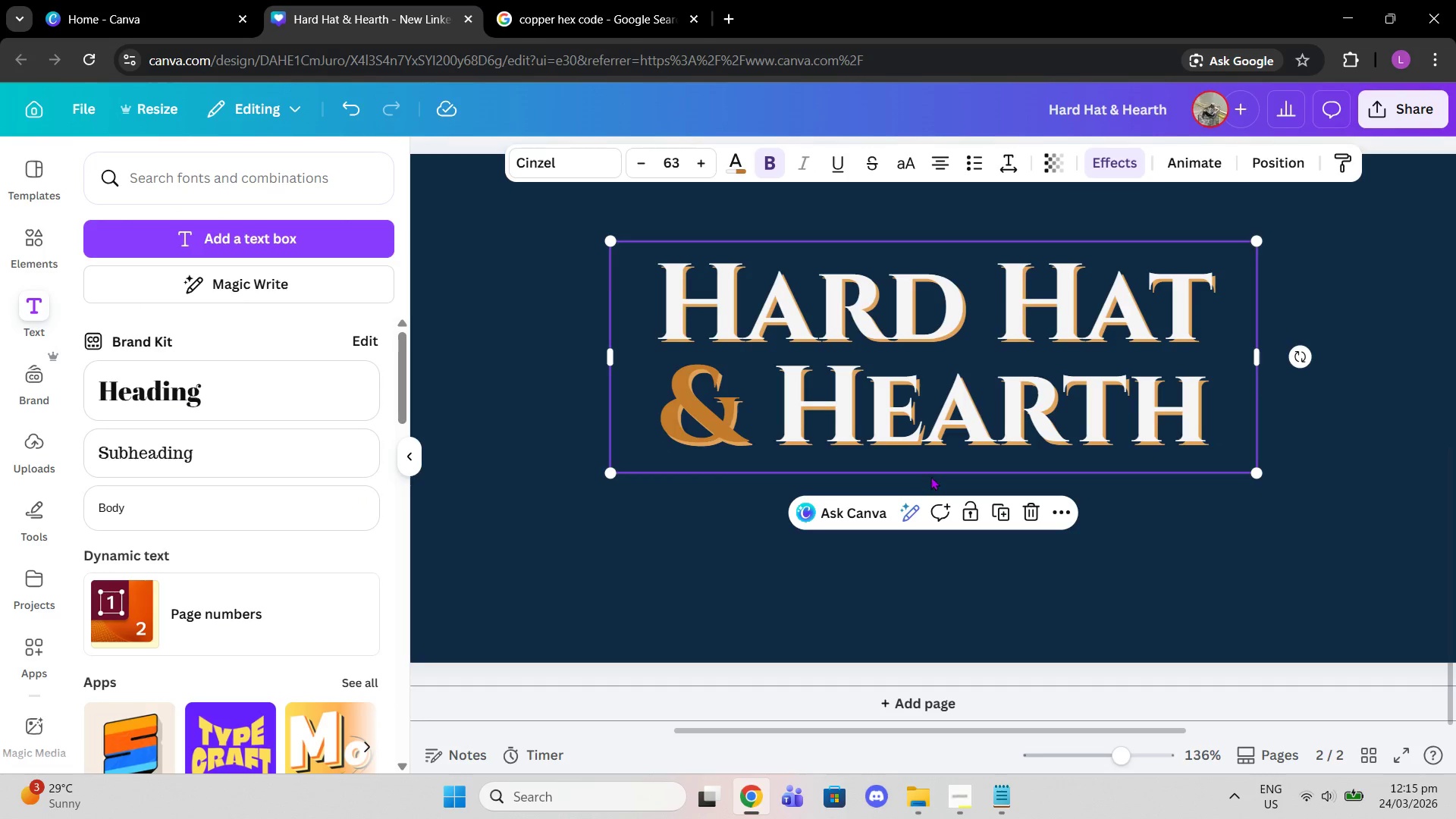 
key(Control+Z)
 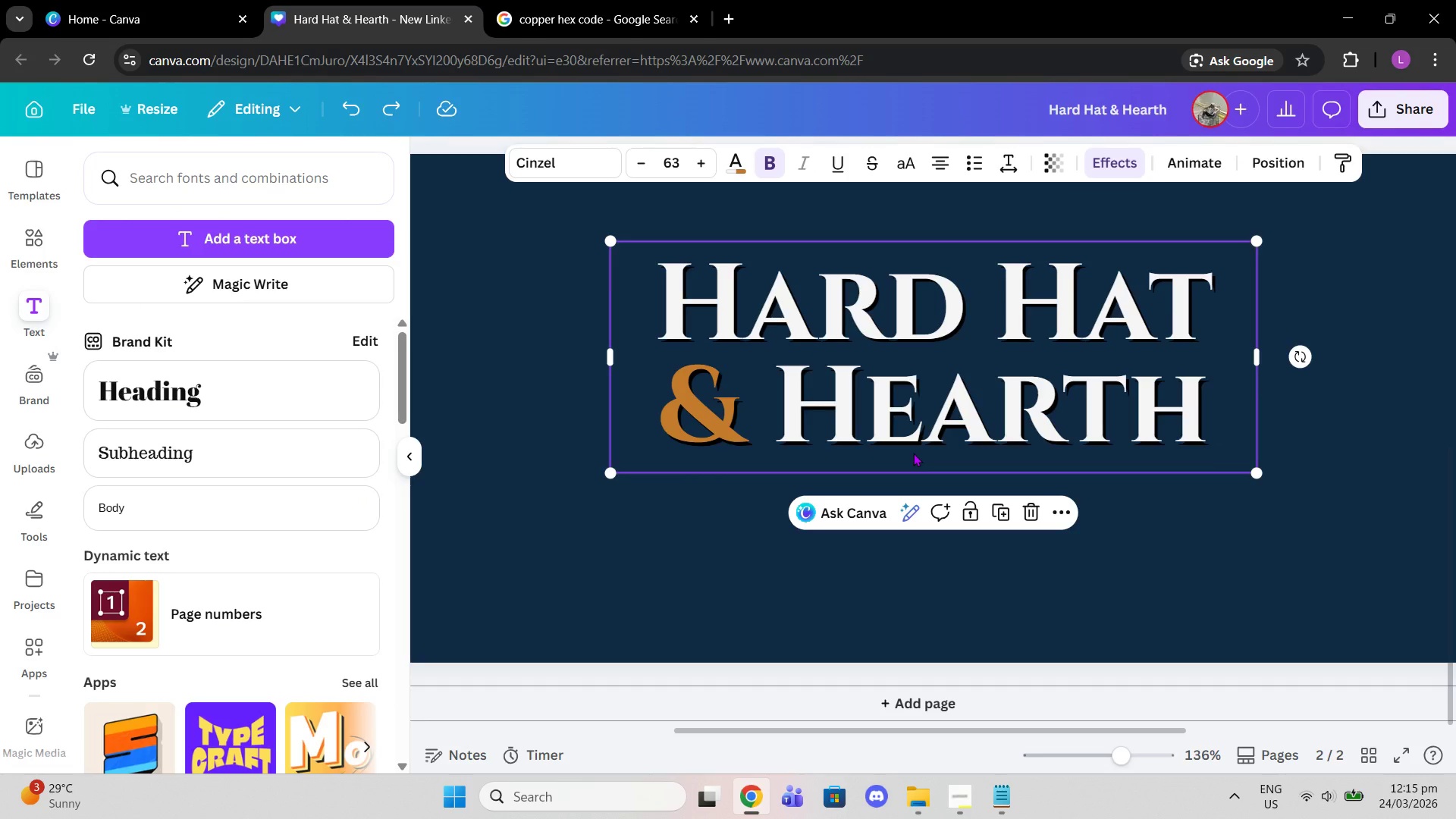 
key(Control+Z)
 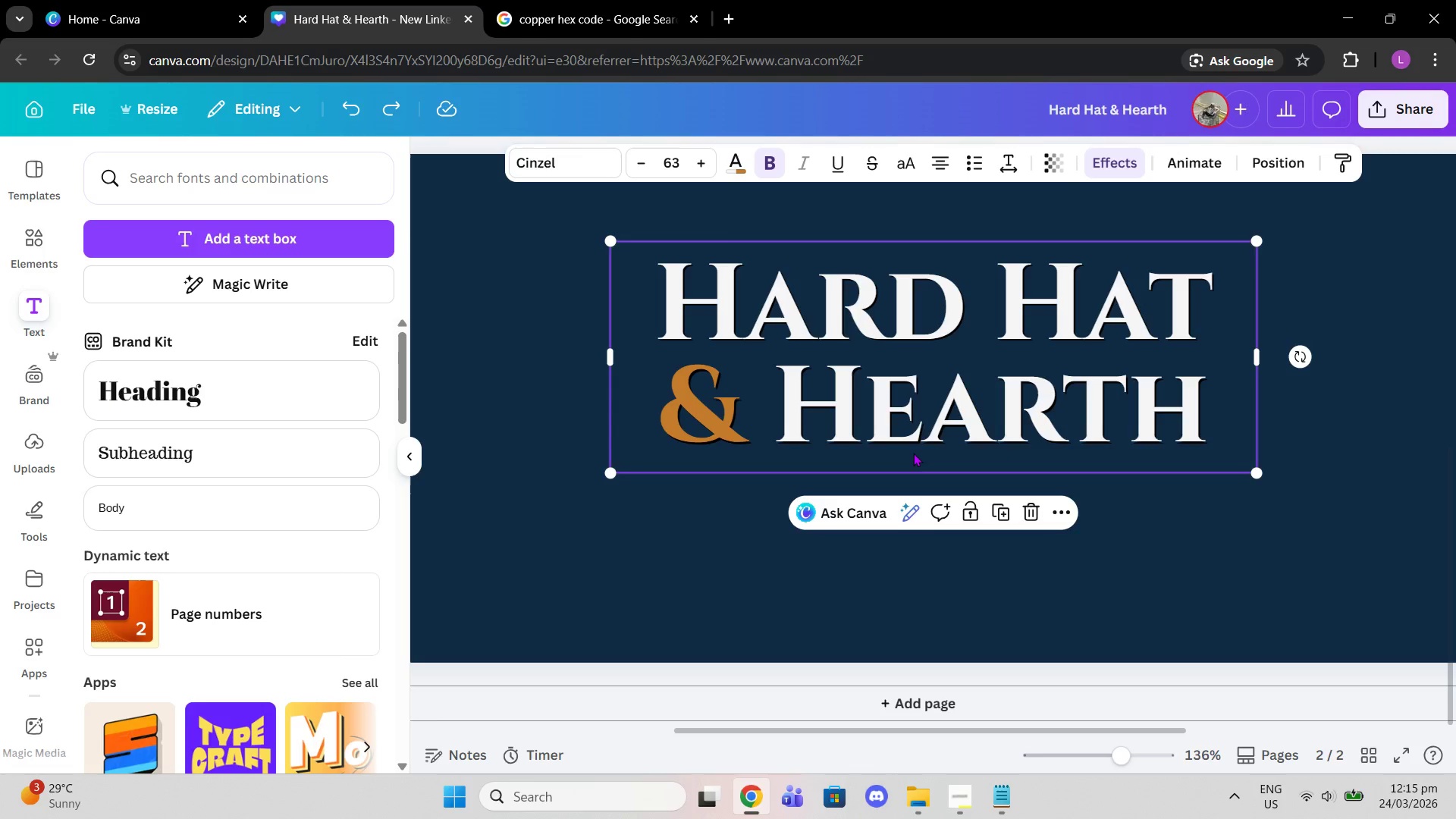 
key(Control+Z)
 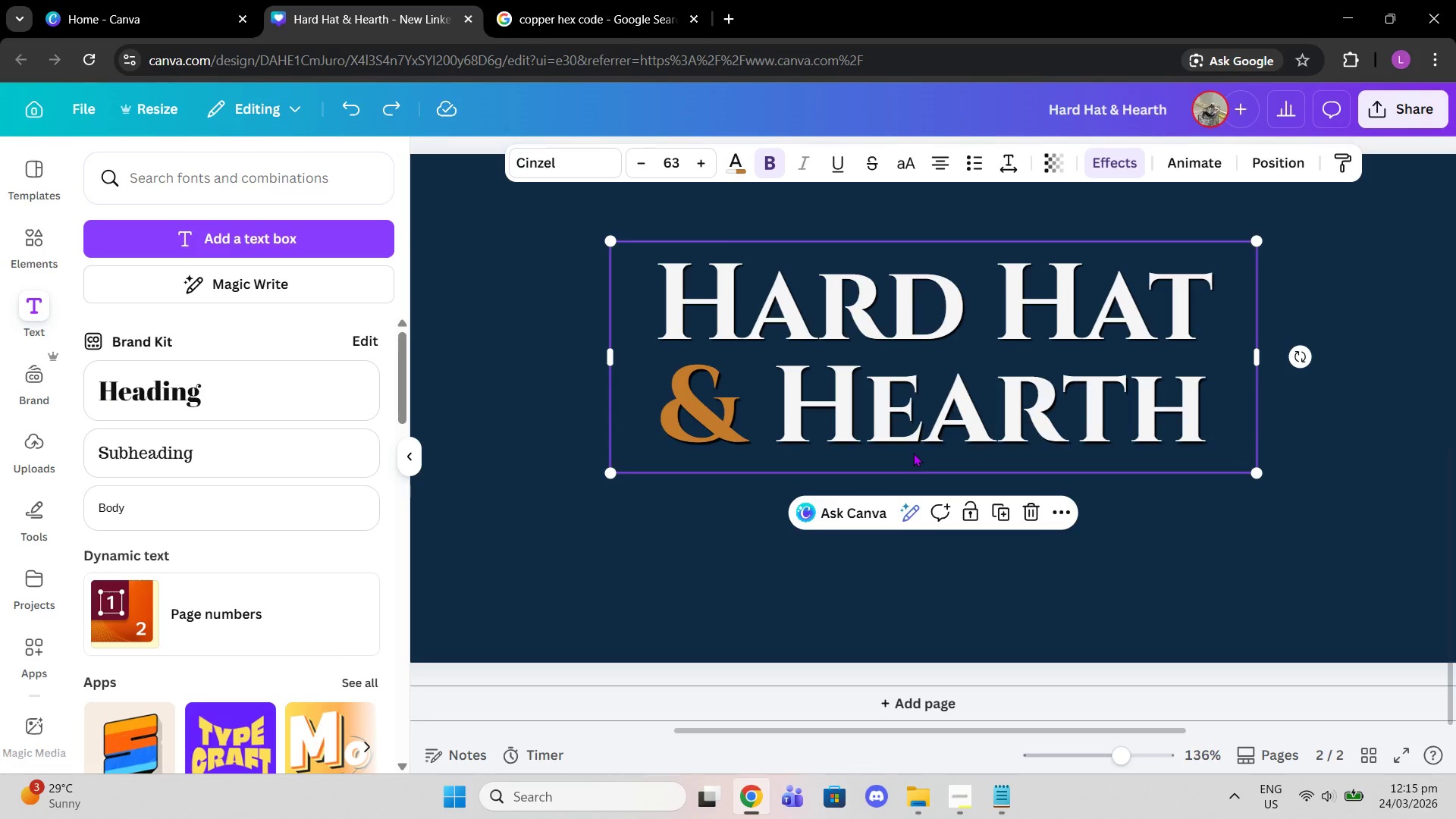 
key(Control+Z)
 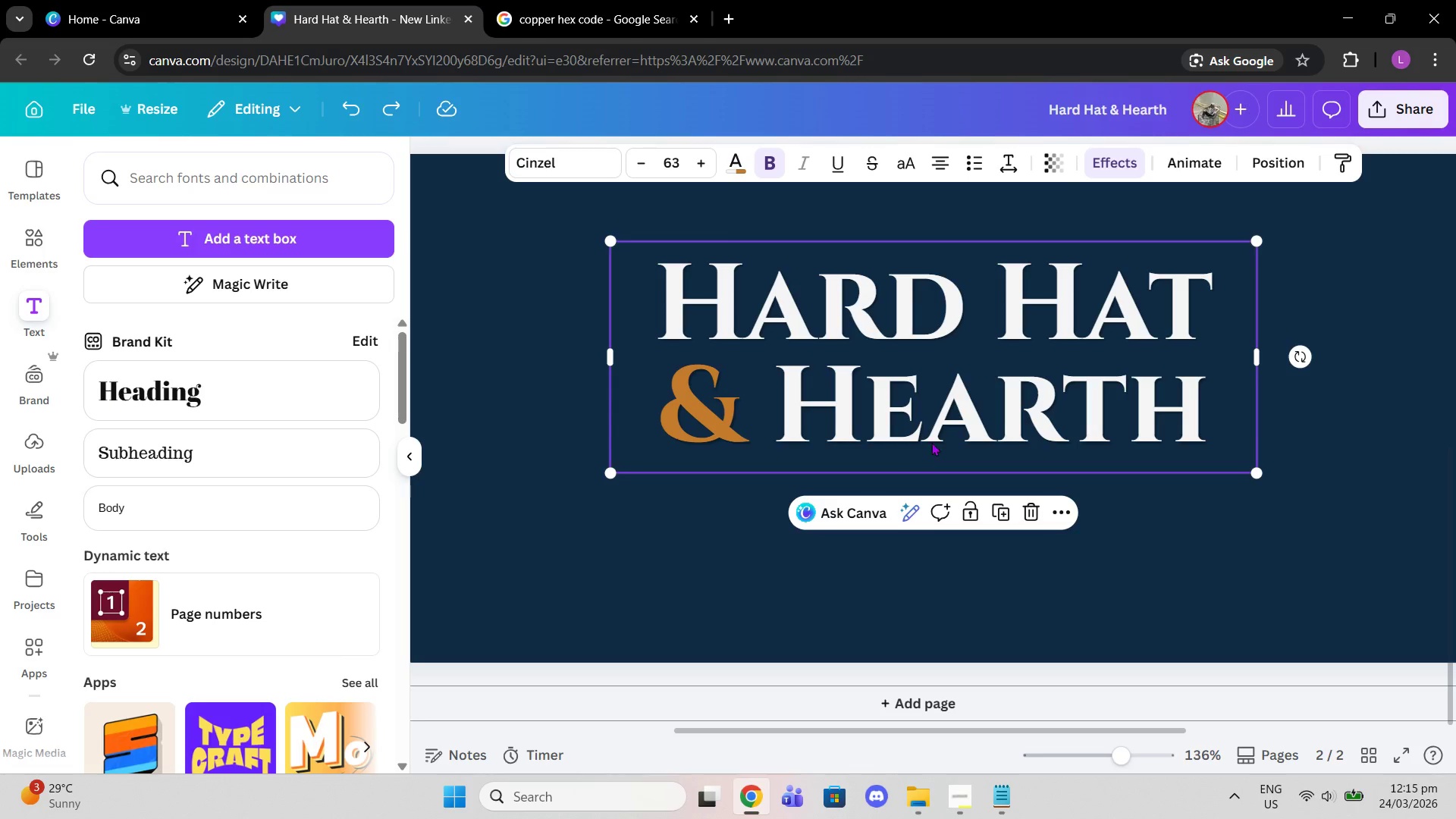 
left_click([940, 444])
 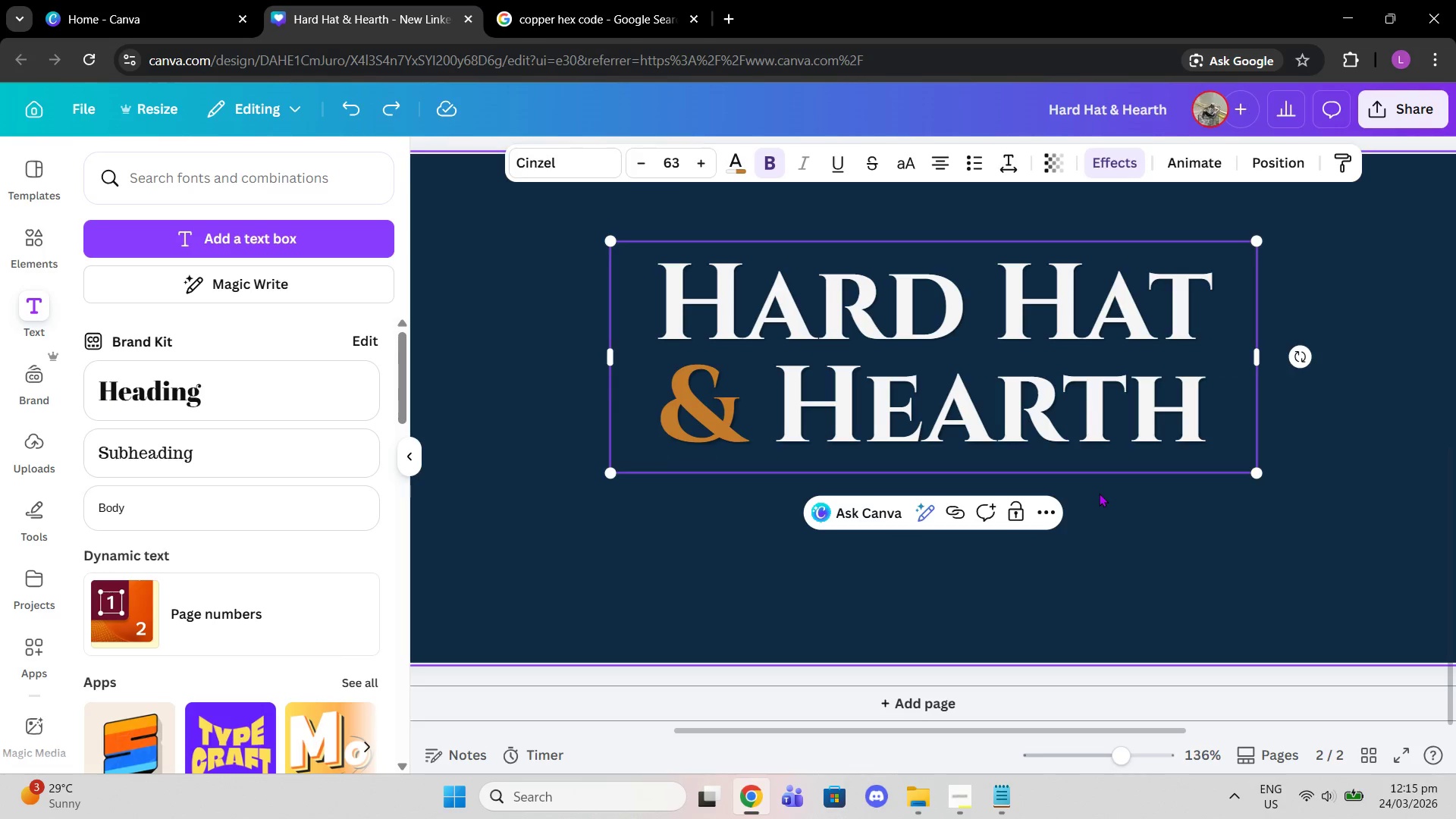 
double_click([1019, 405])
 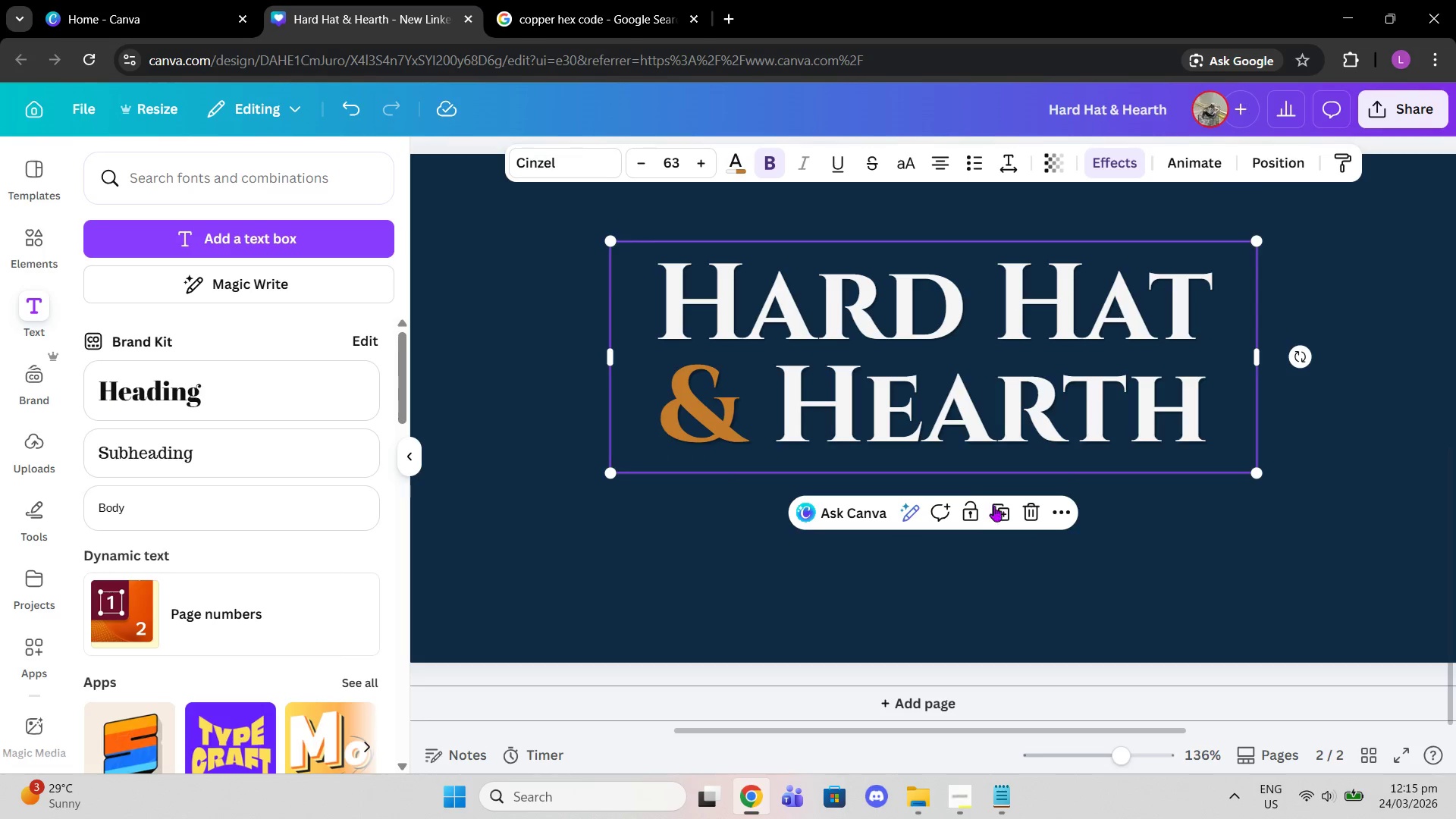 
left_click([1009, 511])
 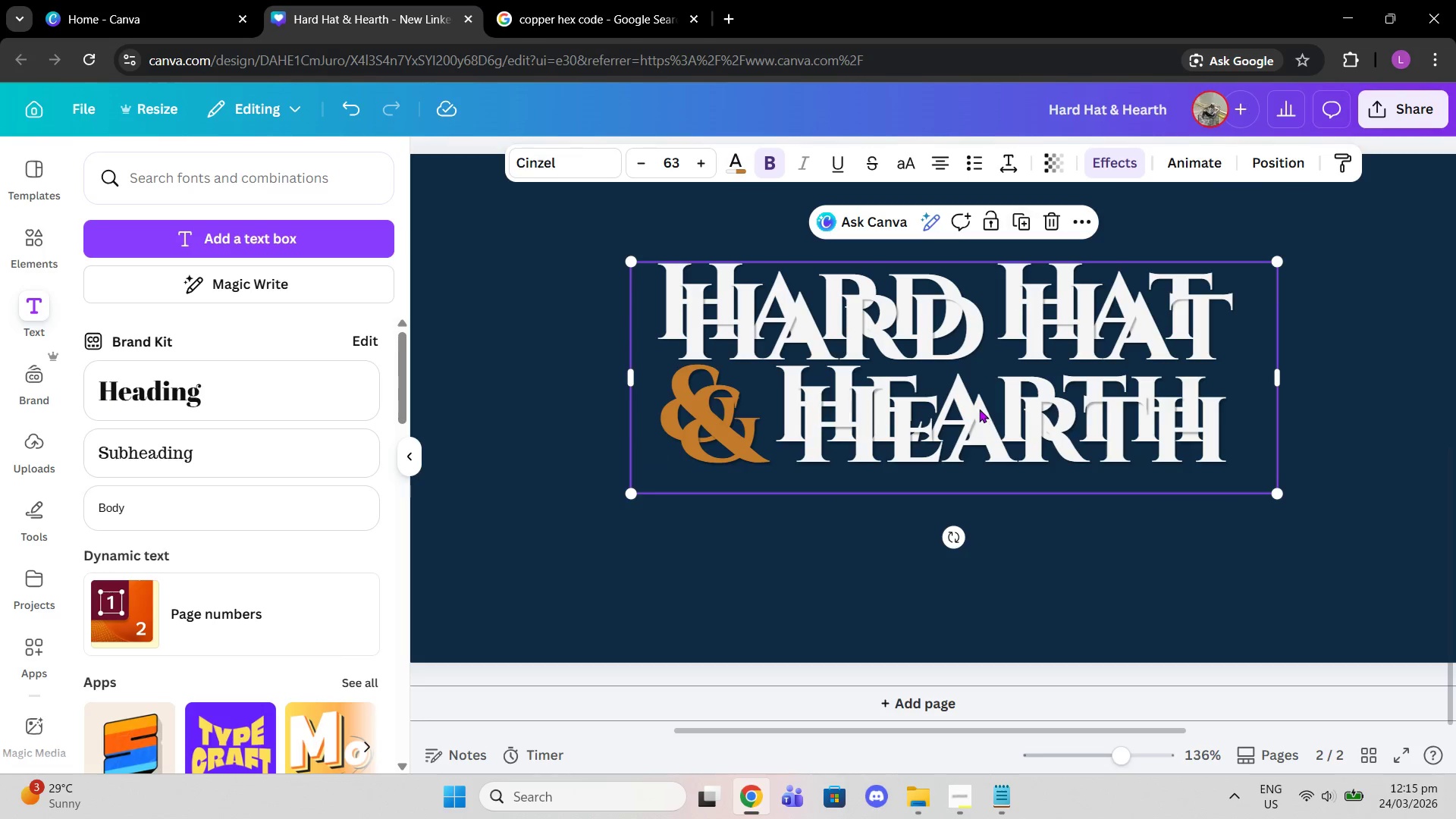 
left_click_drag(start_coordinate=[978, 407], to_coordinate=[968, 517])
 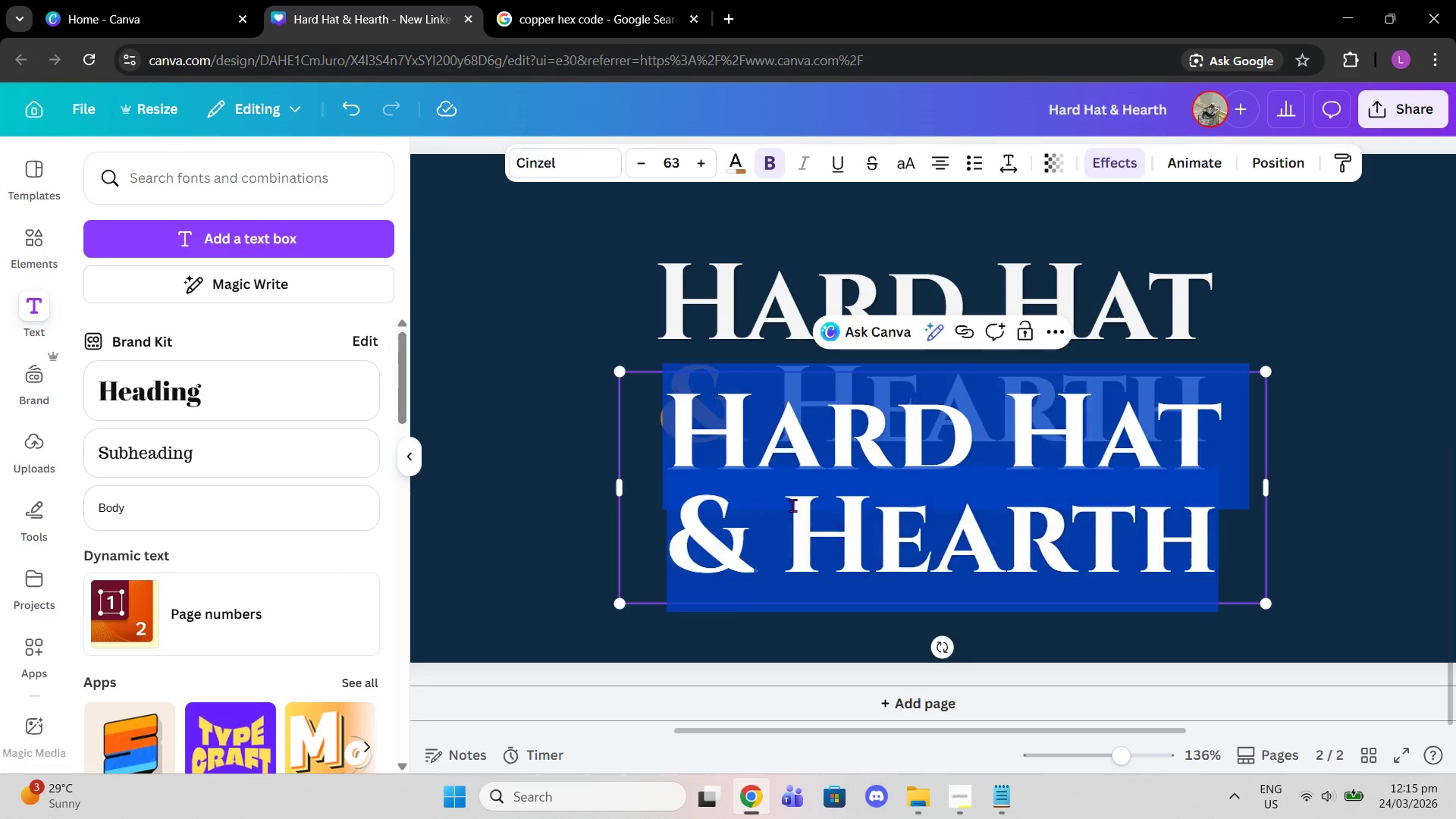 
double_click([792, 505])
 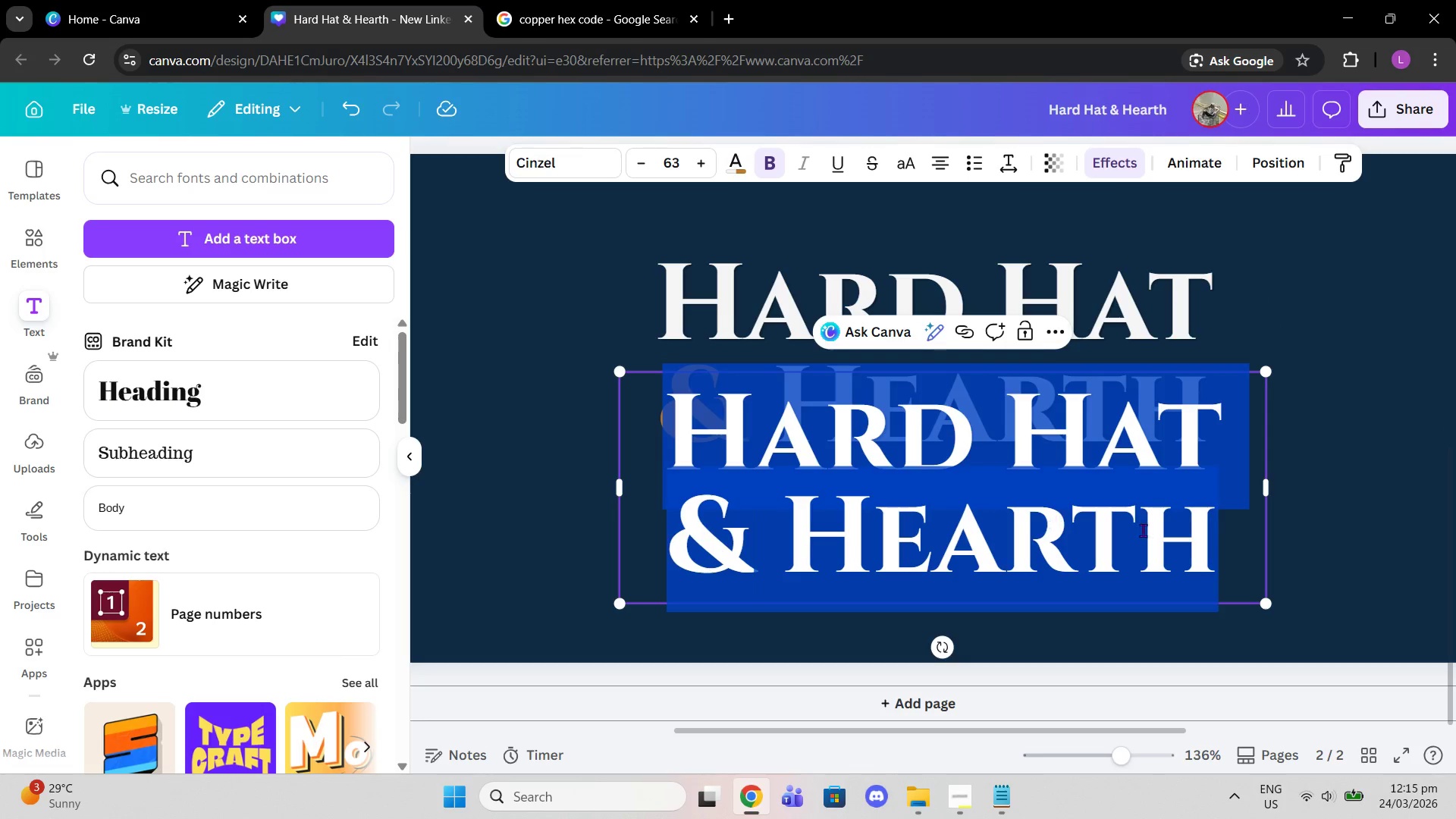 
left_click([1143, 530])
 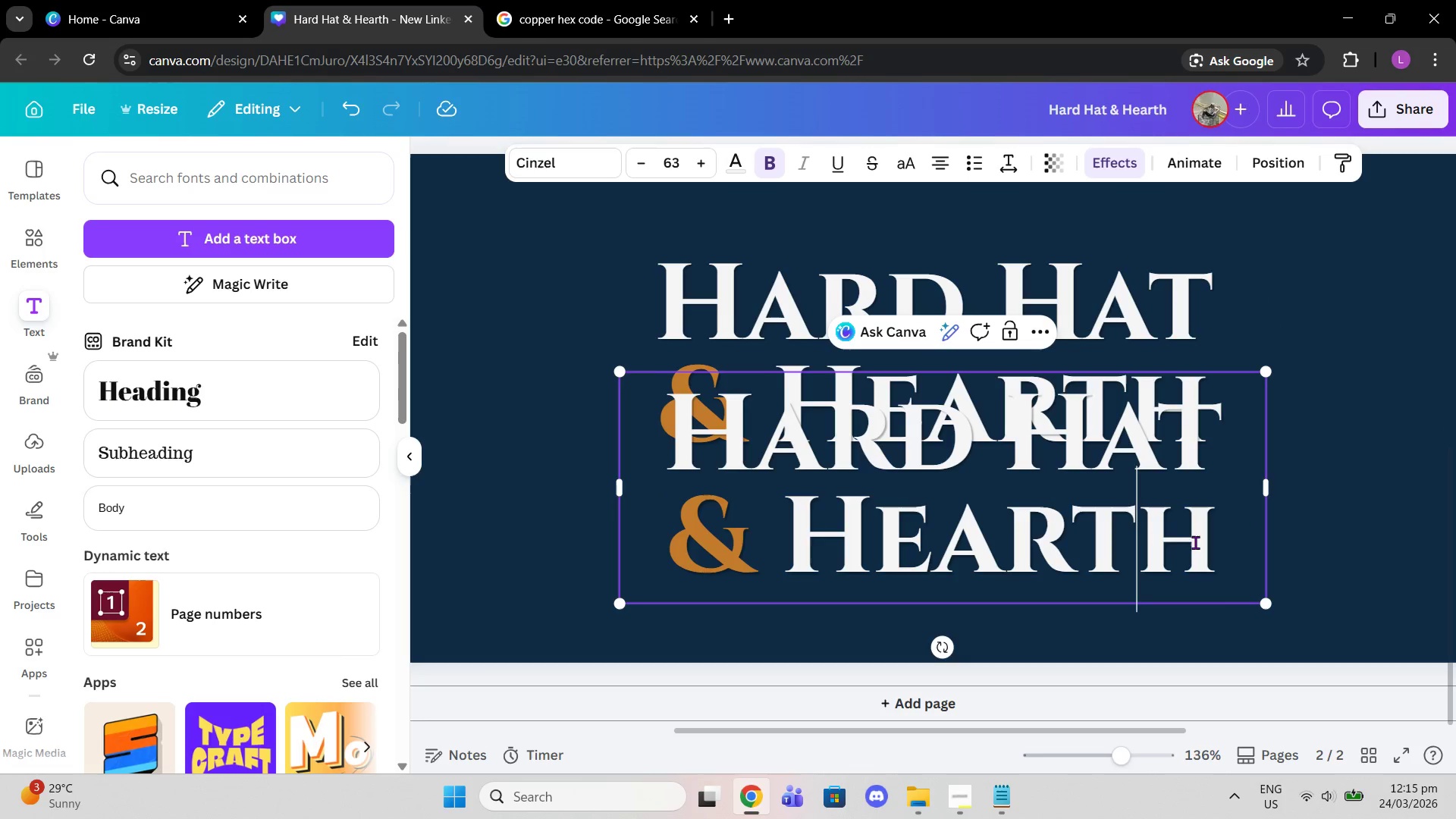 
left_click_drag(start_coordinate=[1196, 542], to_coordinate=[767, 514])
 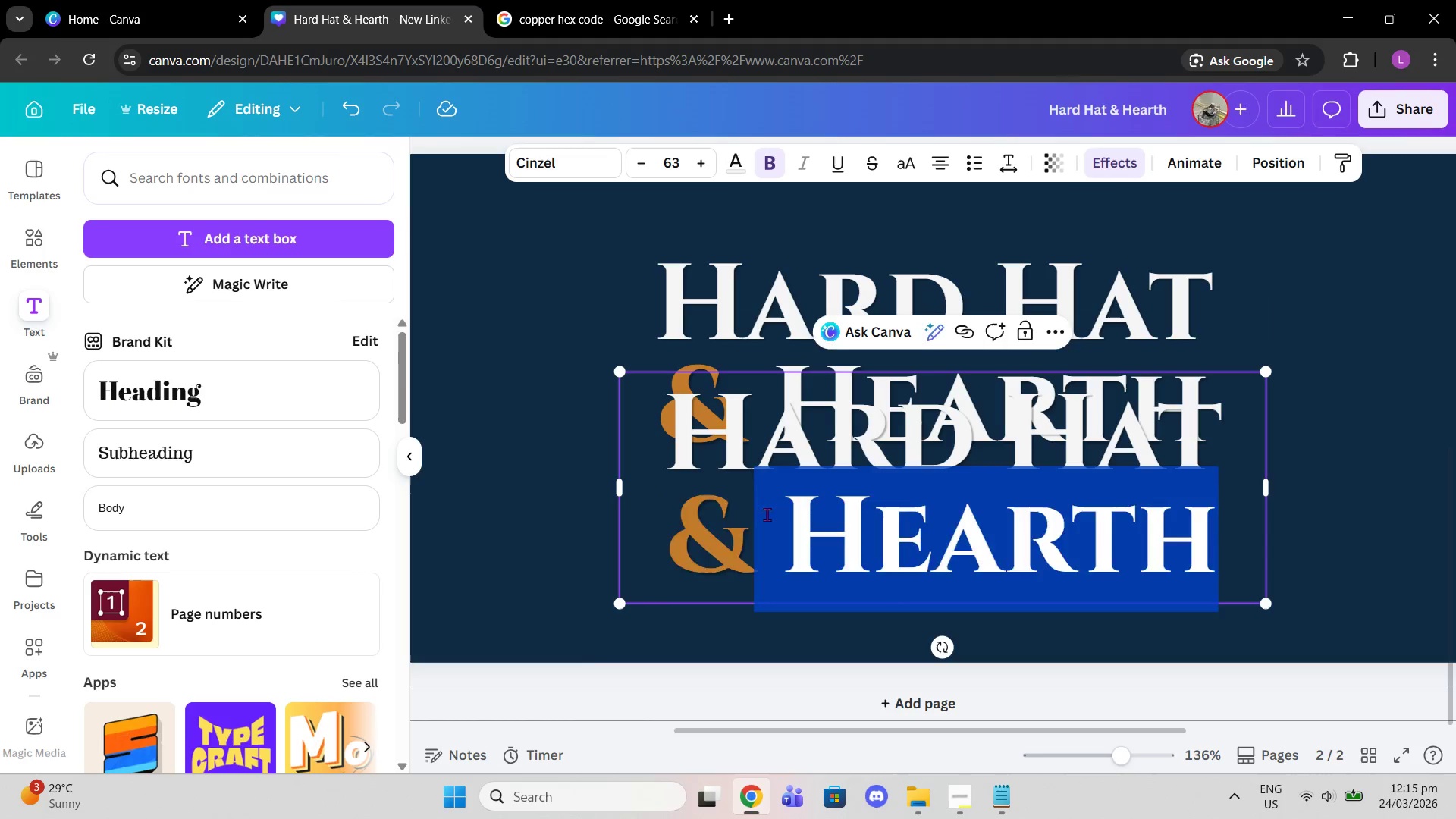 
key(Backspace)
 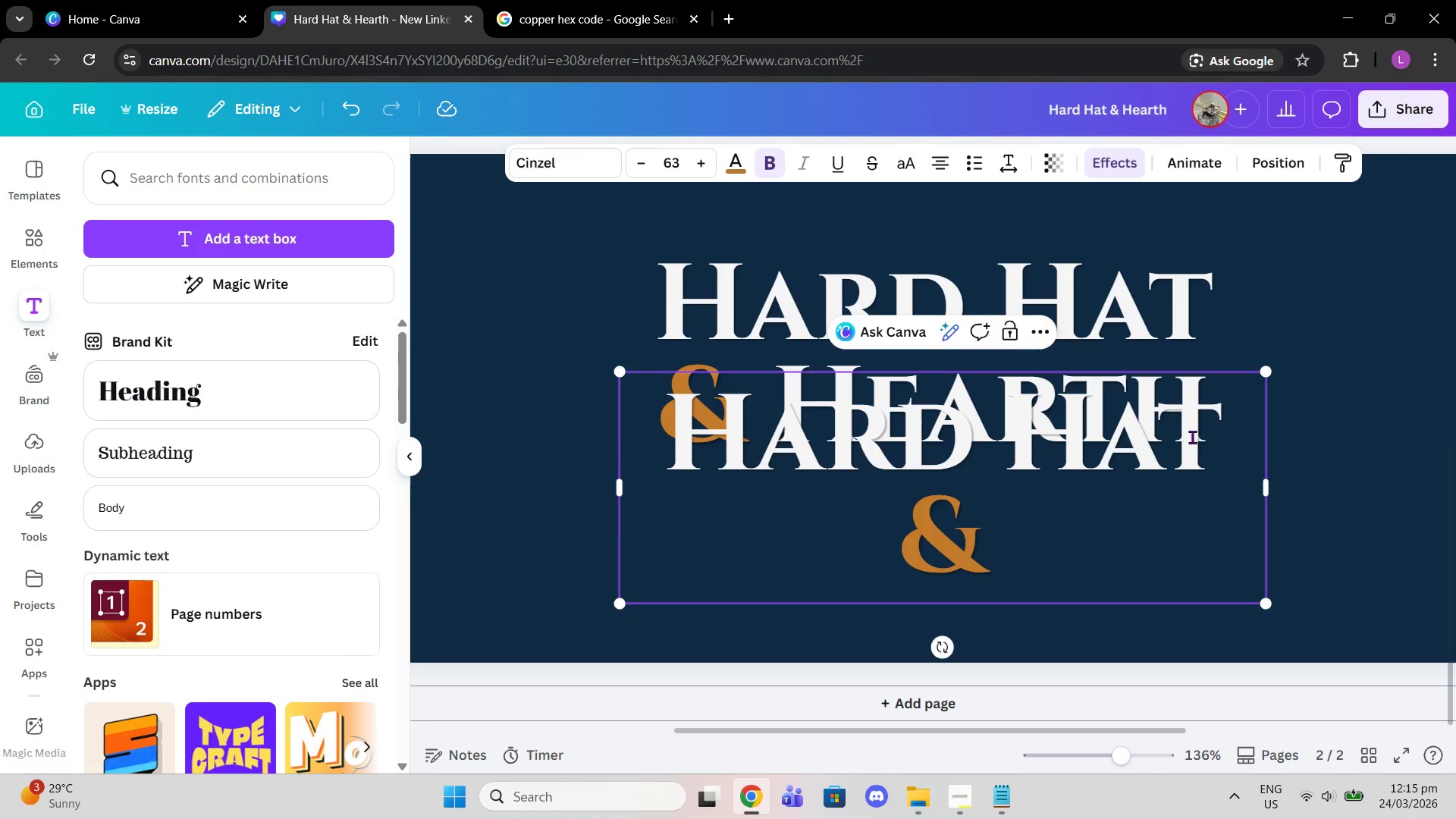 
left_click_drag(start_coordinate=[1194, 437], to_coordinate=[656, 431])
 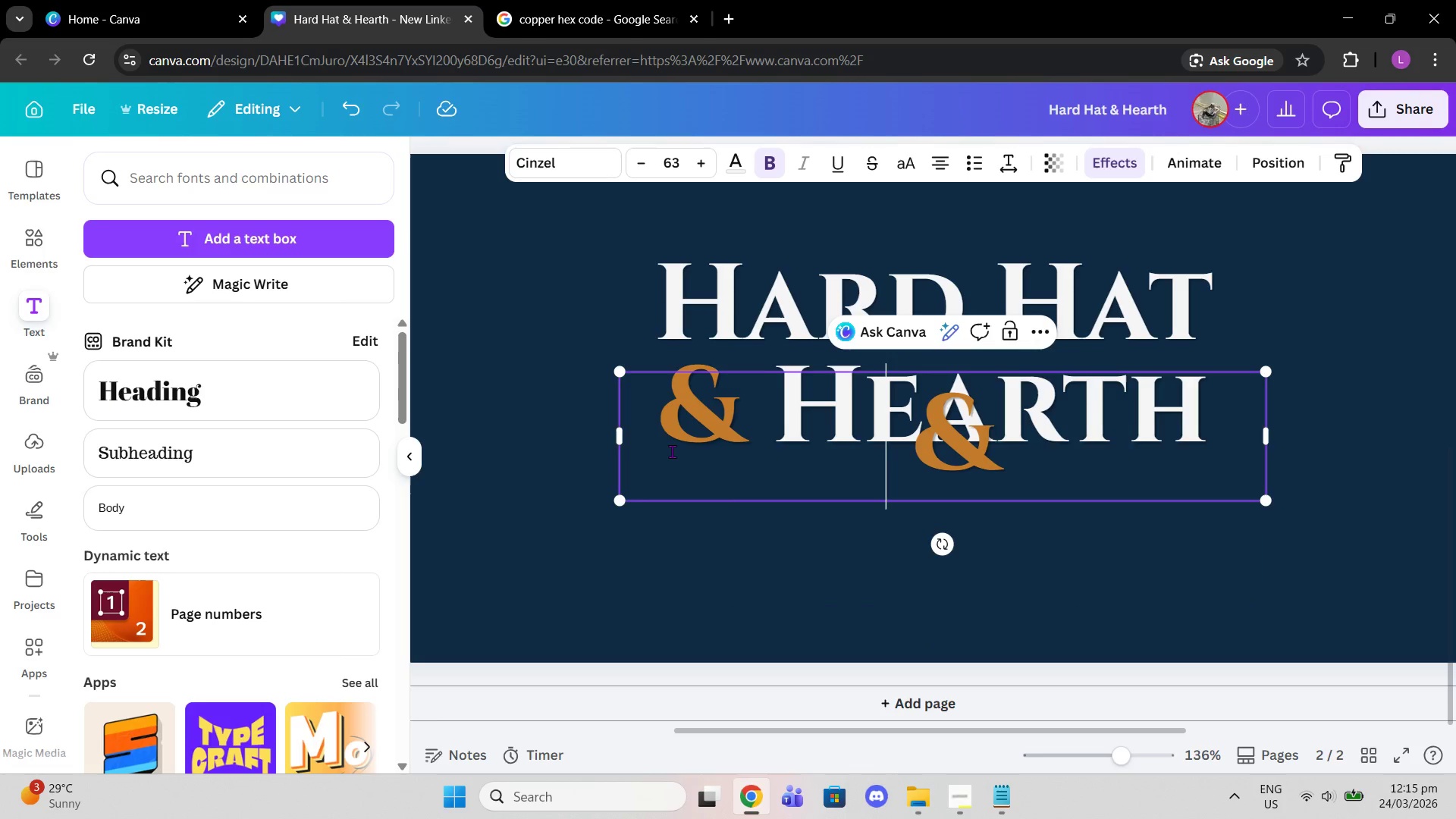 
key(Backspace)
 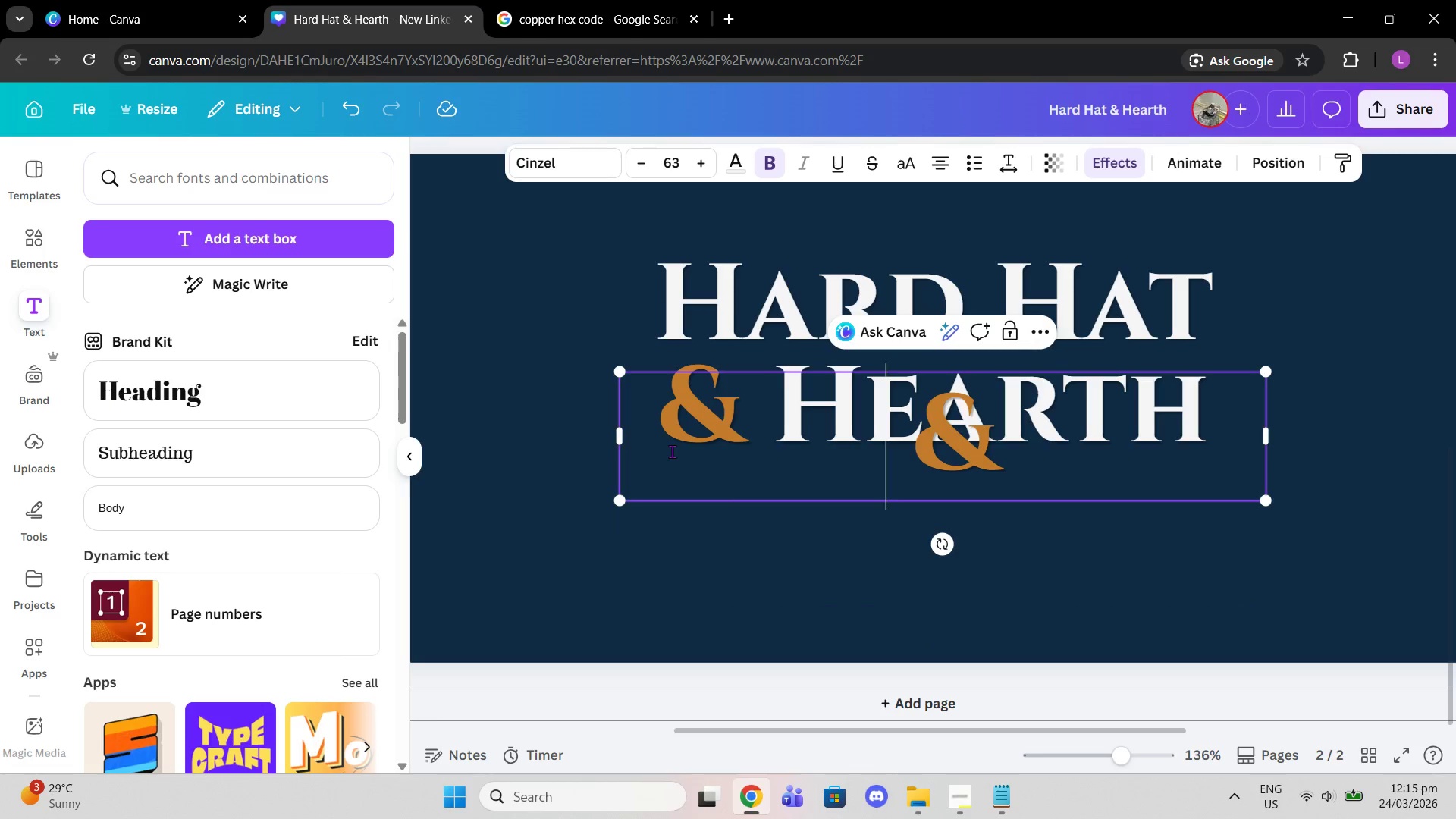 
key(Backspace)
 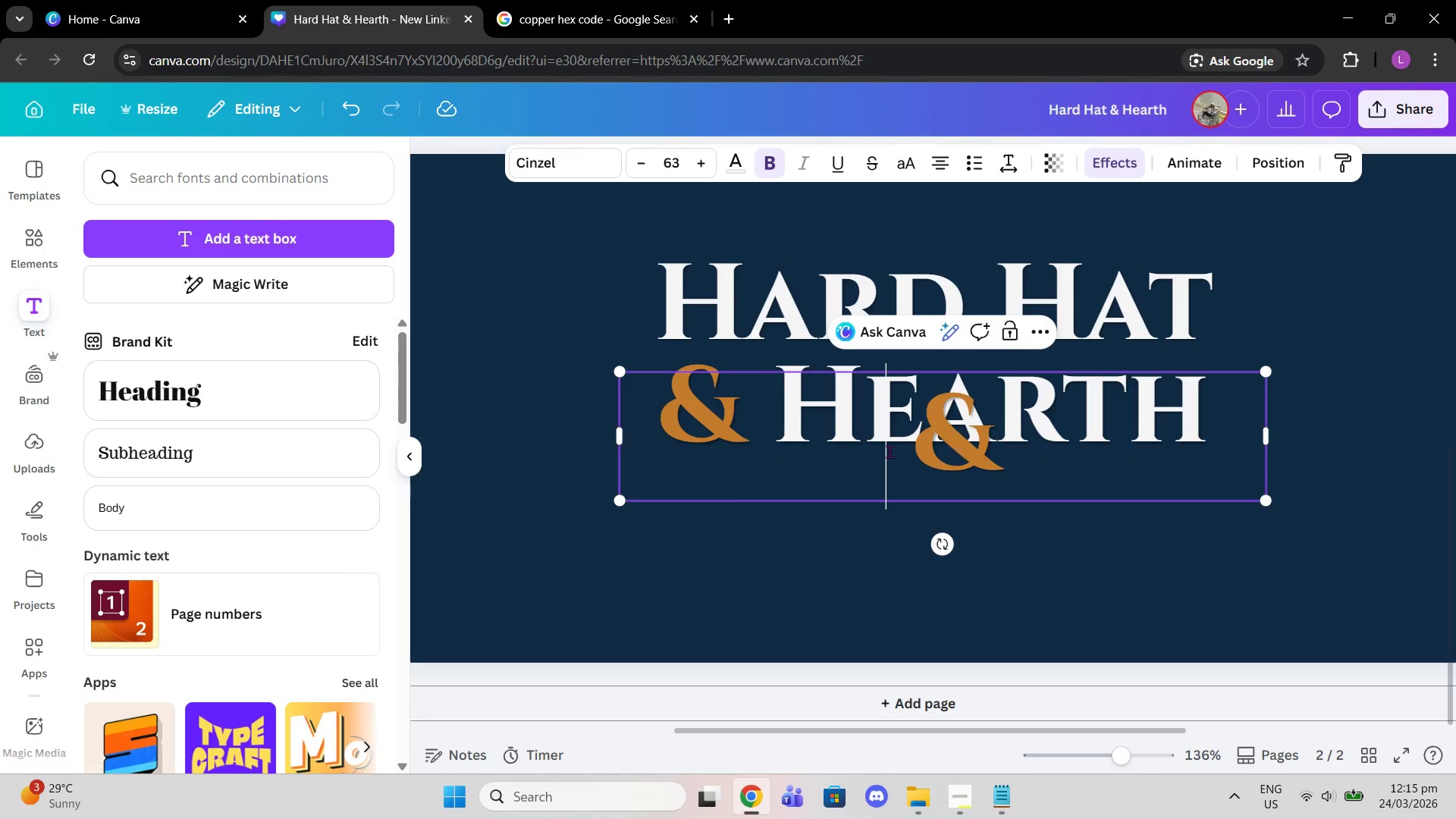 
key(ArrowRight)
 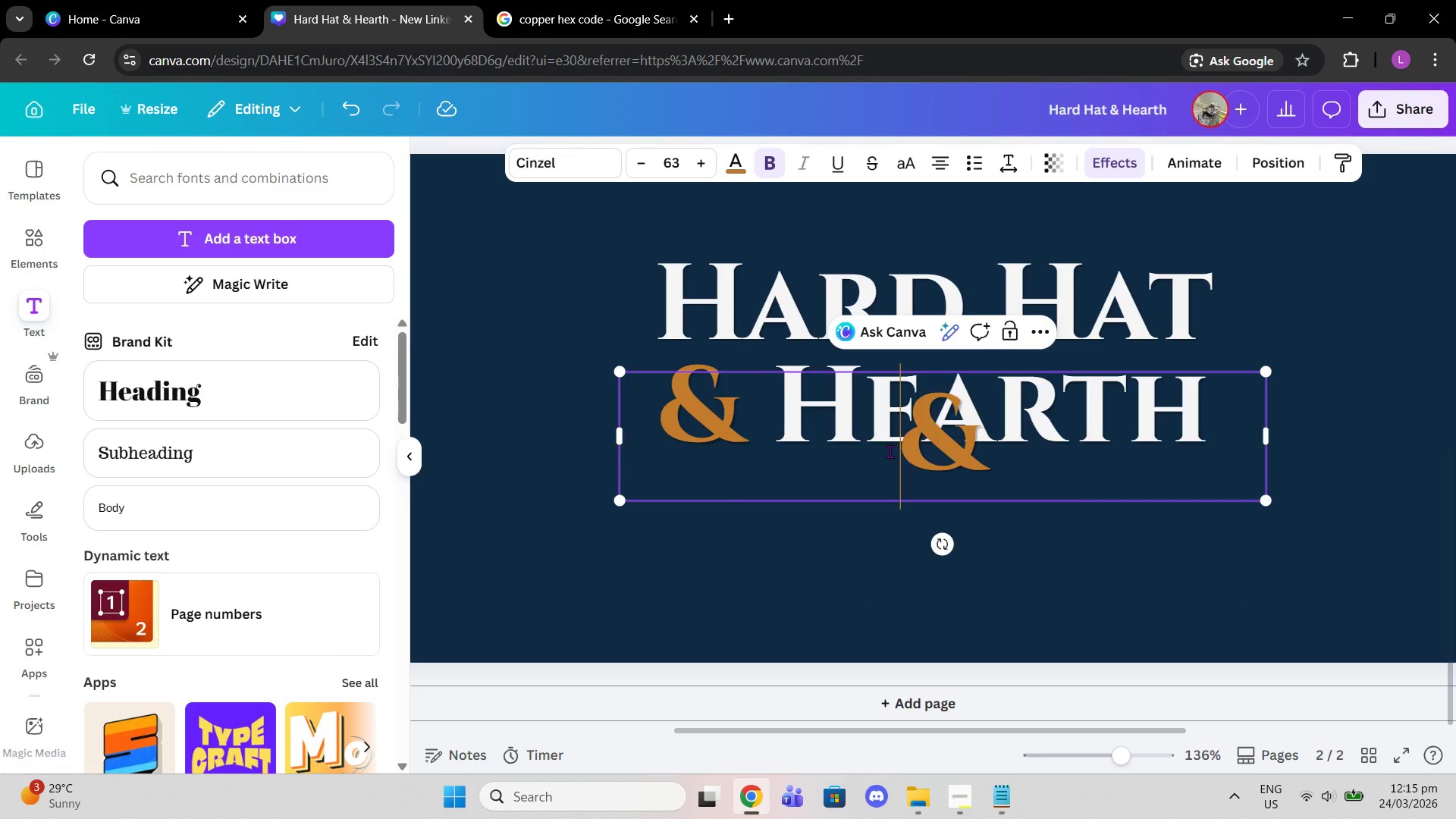 
key(Backspace)
 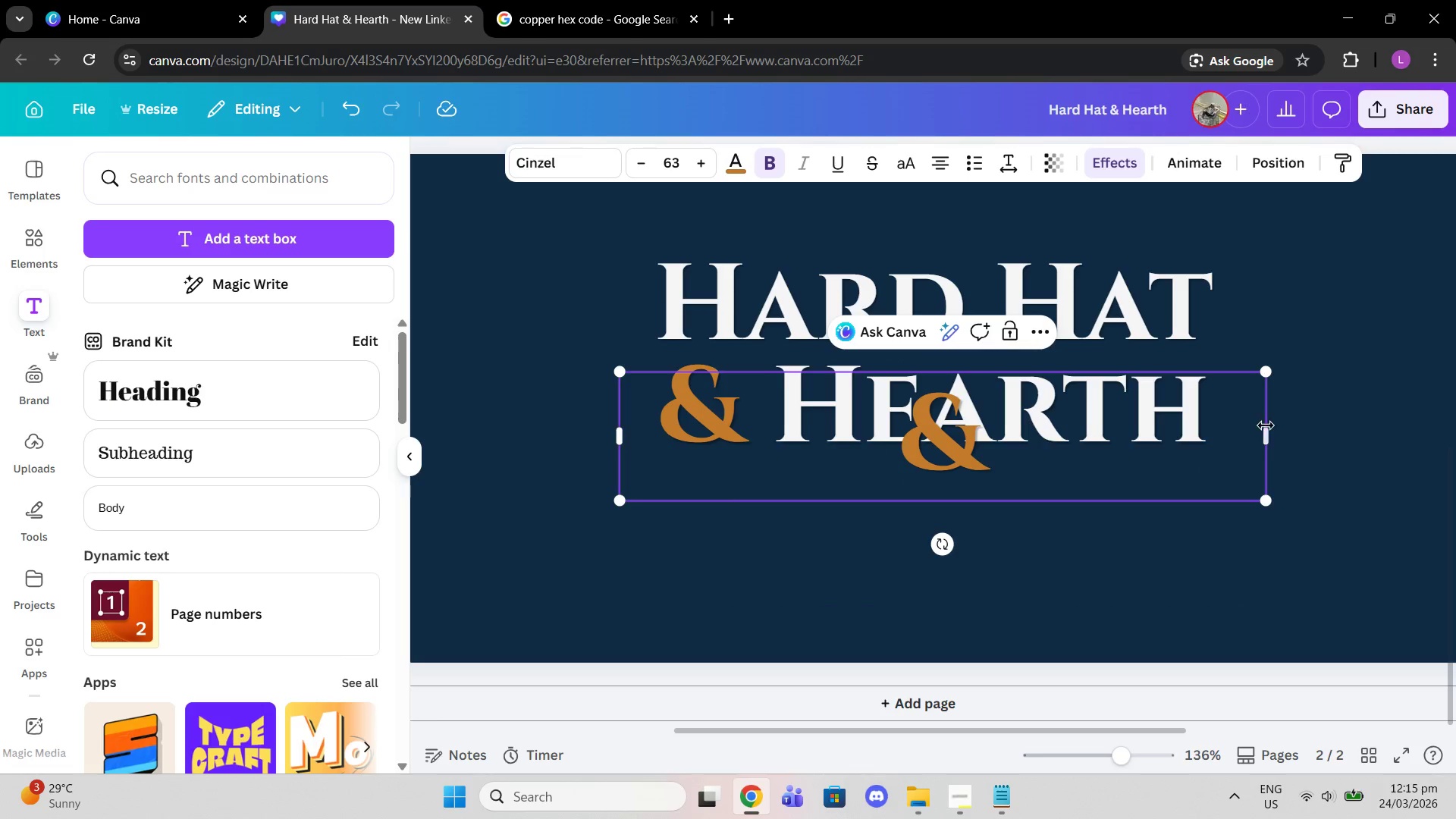 
left_click_drag(start_coordinate=[1271, 434], to_coordinate=[786, 378])
 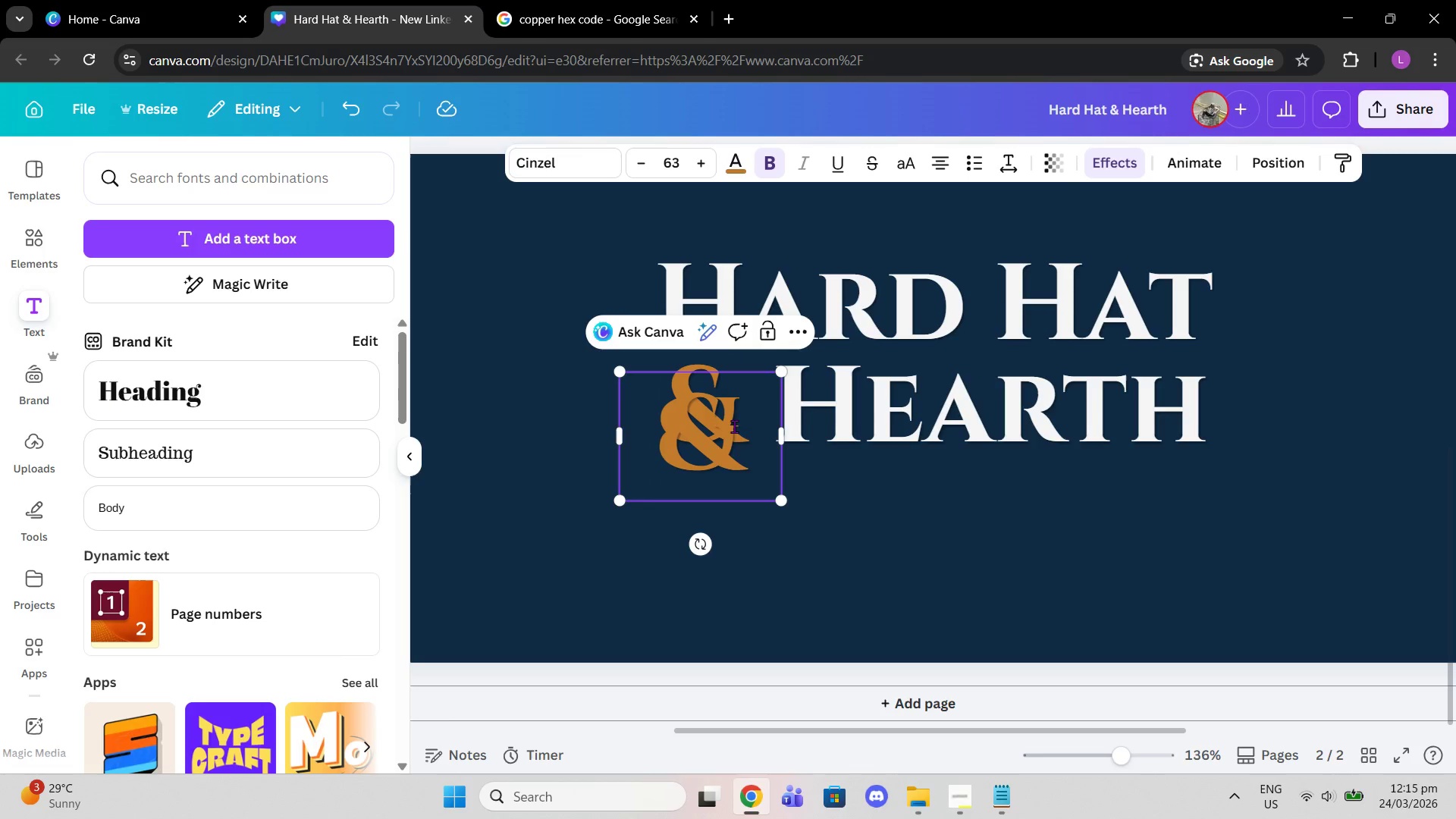 
left_click_drag(start_coordinate=[734, 426], to_coordinate=[736, 397])
 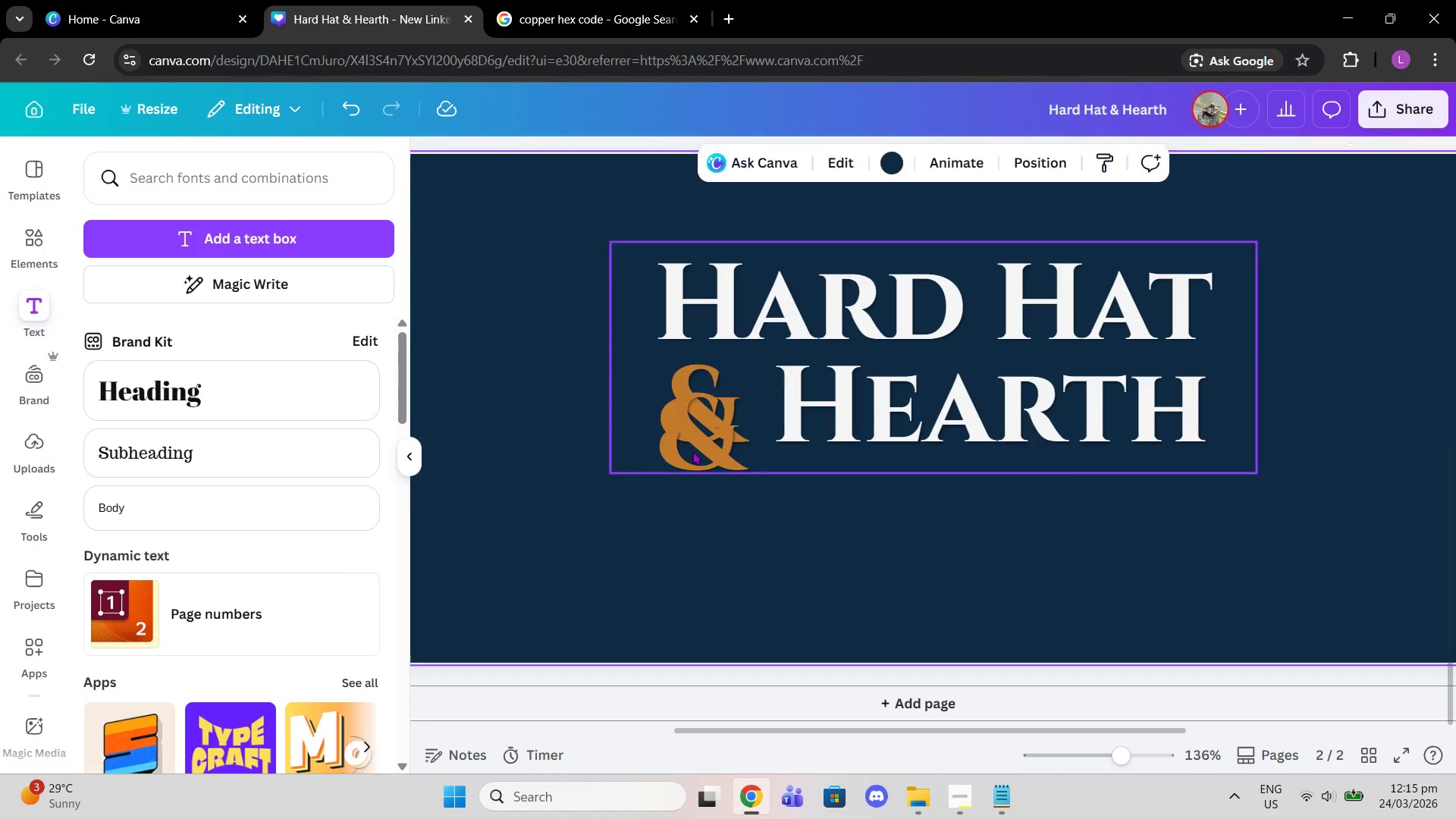 
left_click_drag(start_coordinate=[686, 451], to_coordinate=[688, 429])
 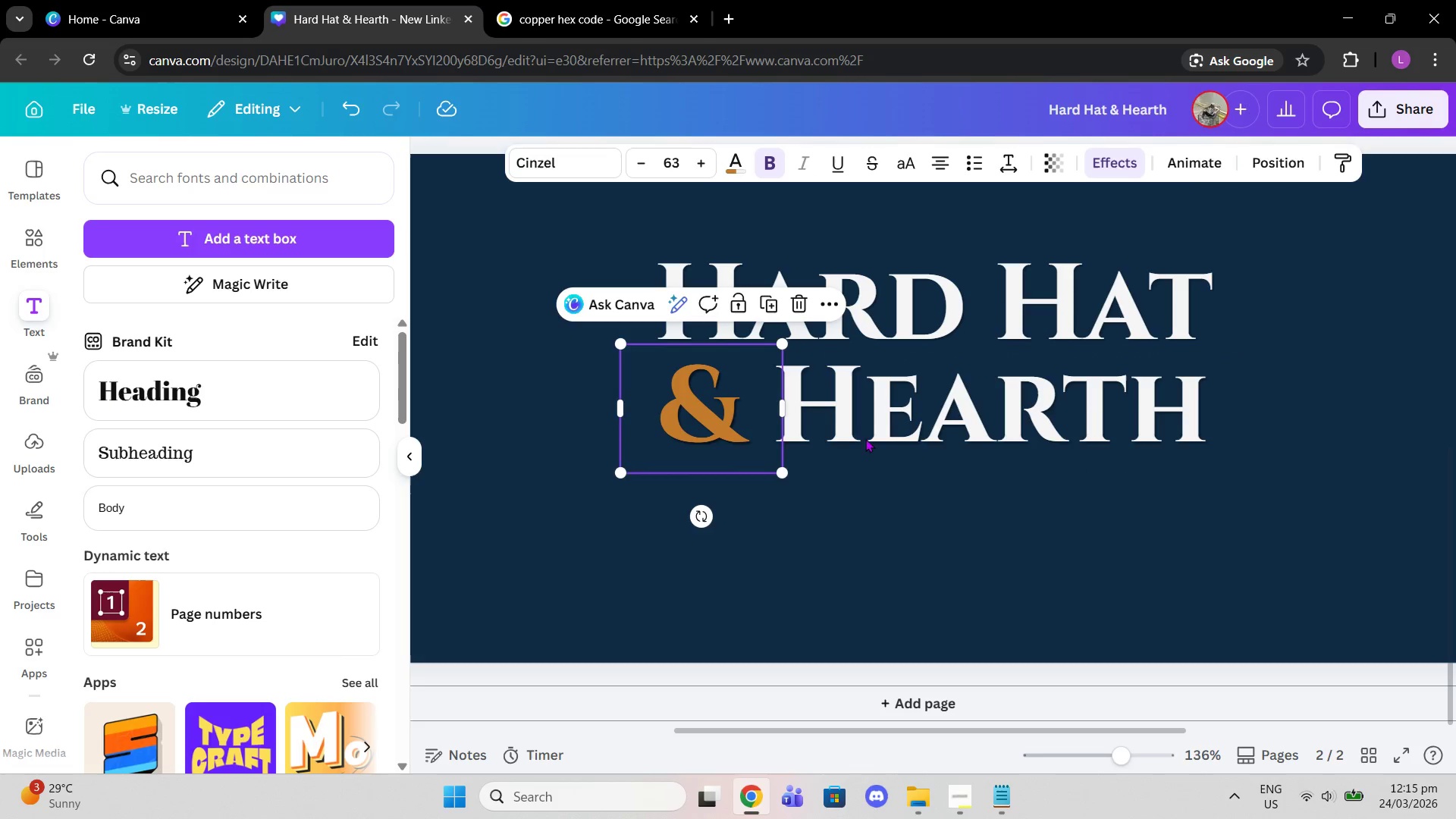 
left_click([871, 438])
 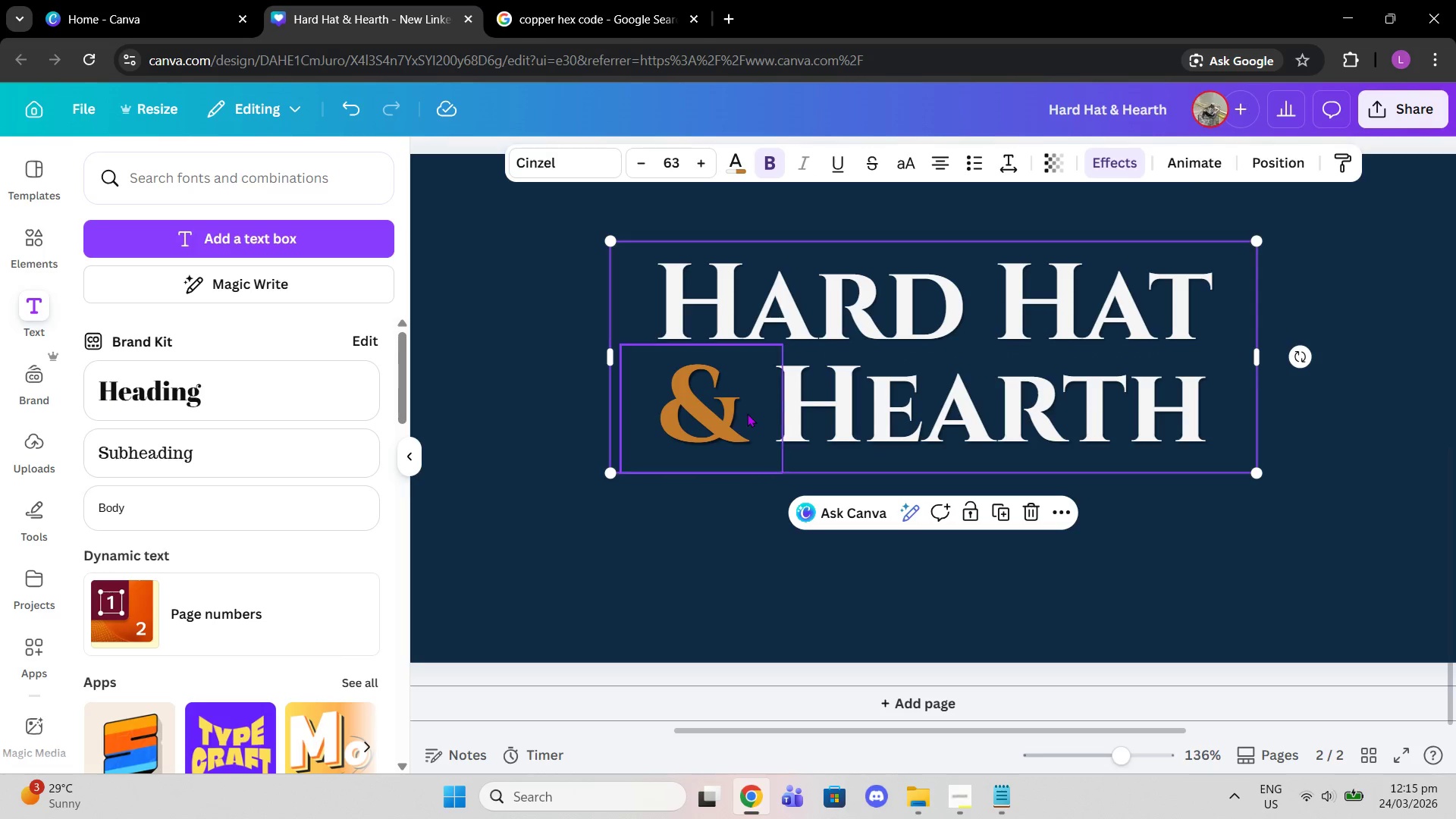 
left_click([747, 413])
 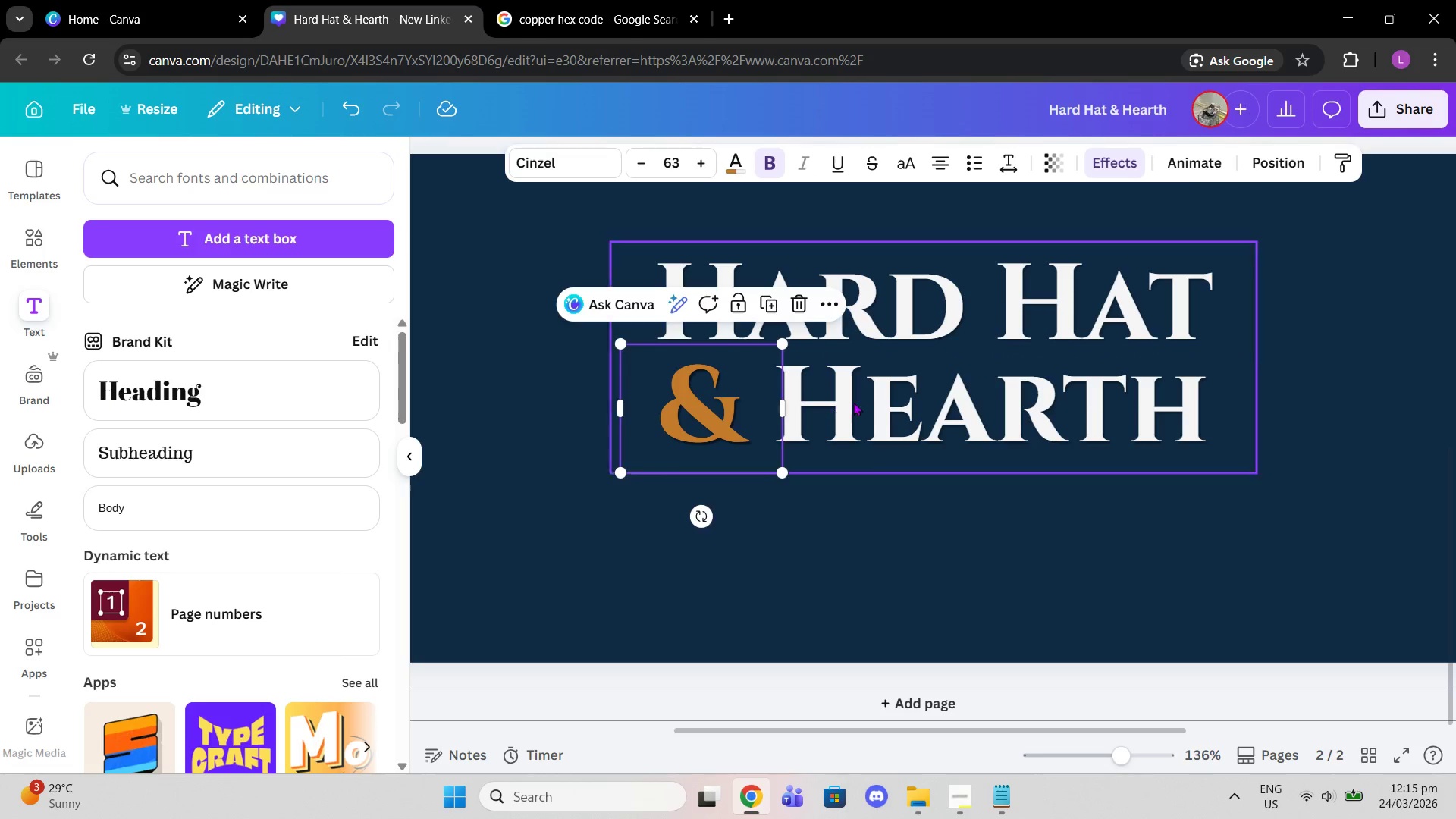 
left_click([853, 402])
 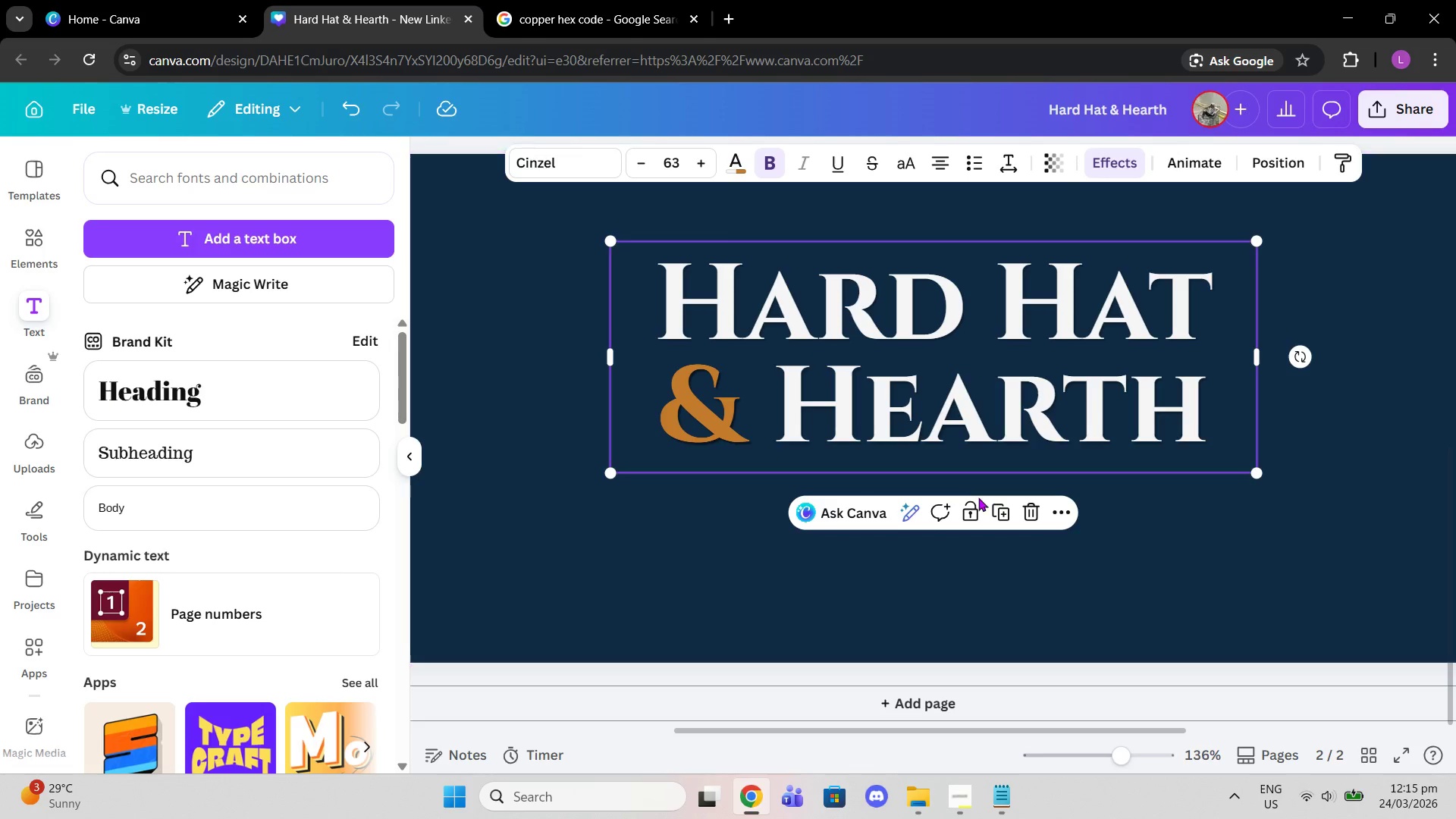 
left_click([993, 505])
 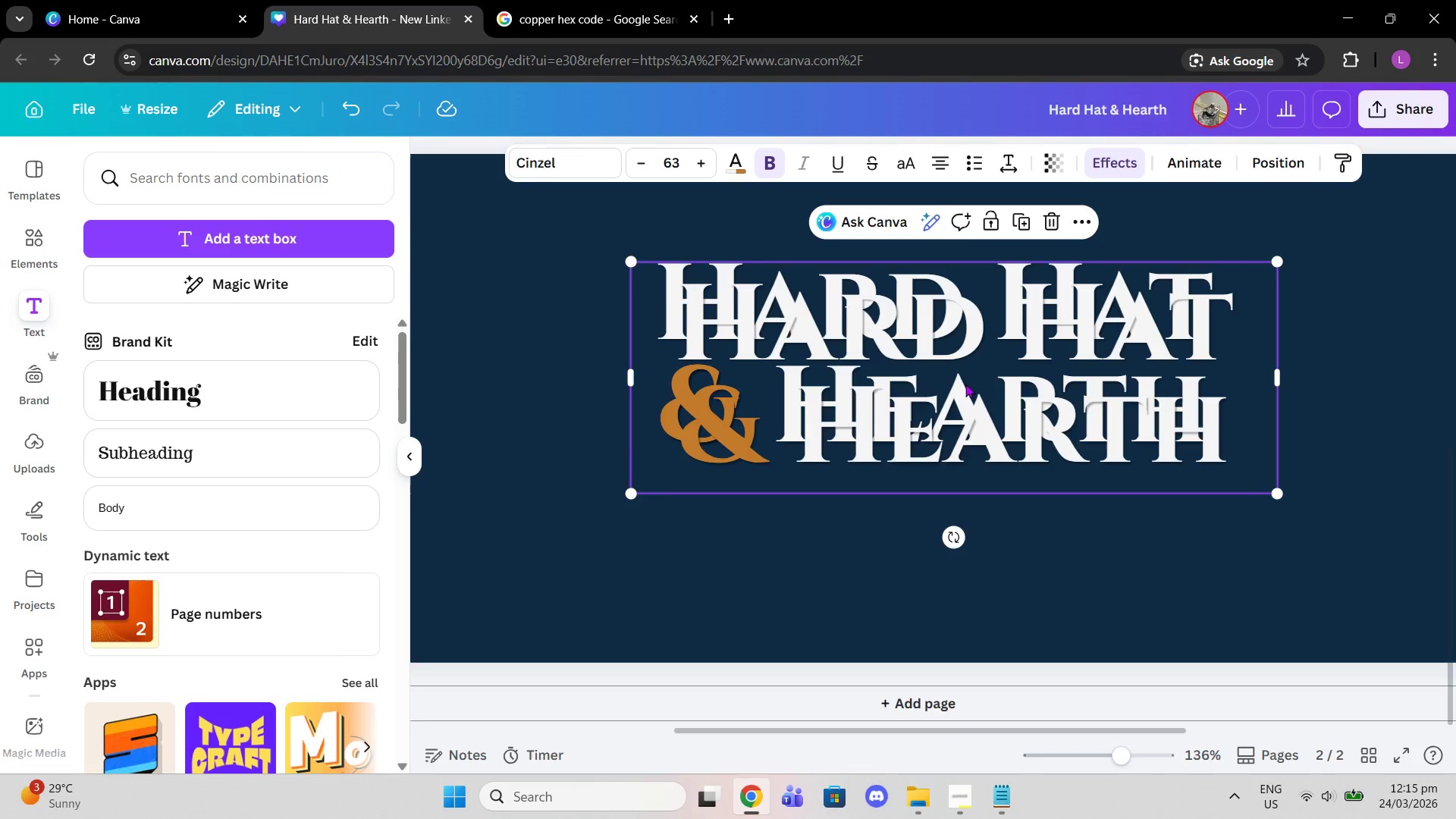 
left_click_drag(start_coordinate=[965, 384], to_coordinate=[951, 478])
 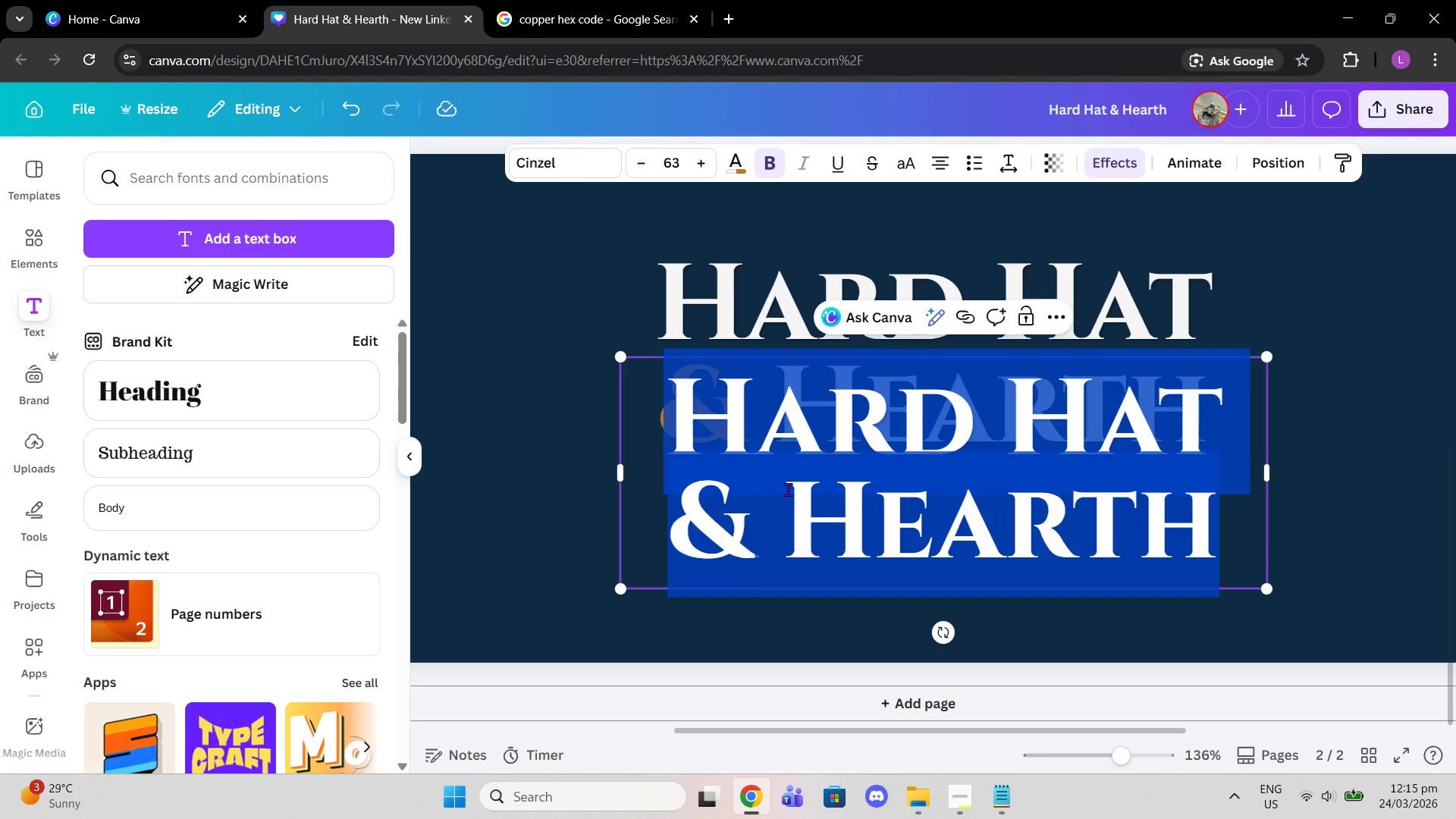 
left_click([780, 495])
 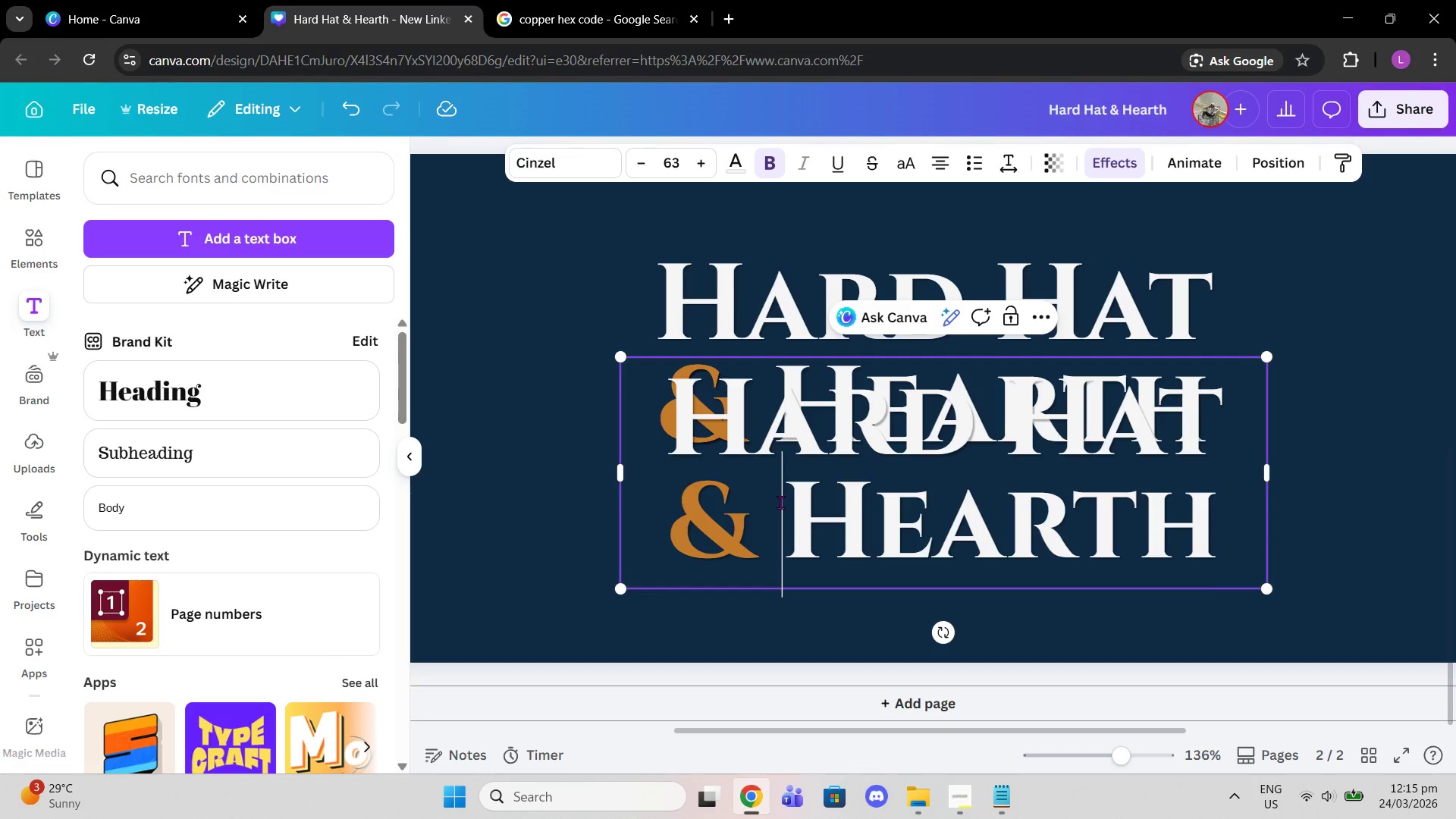 
left_click_drag(start_coordinate=[782, 502], to_coordinate=[686, 435])
 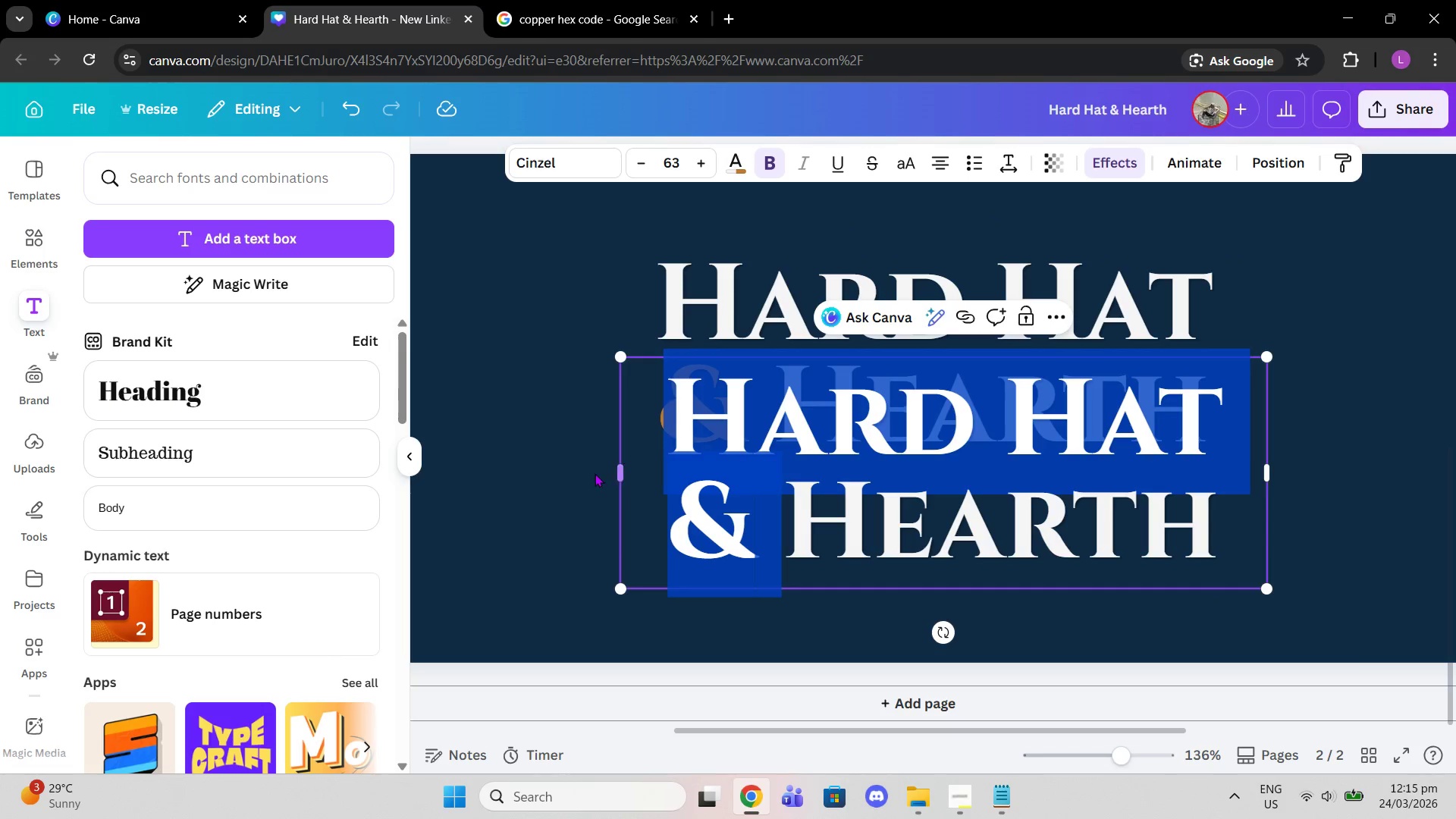 
key(Backspace)
 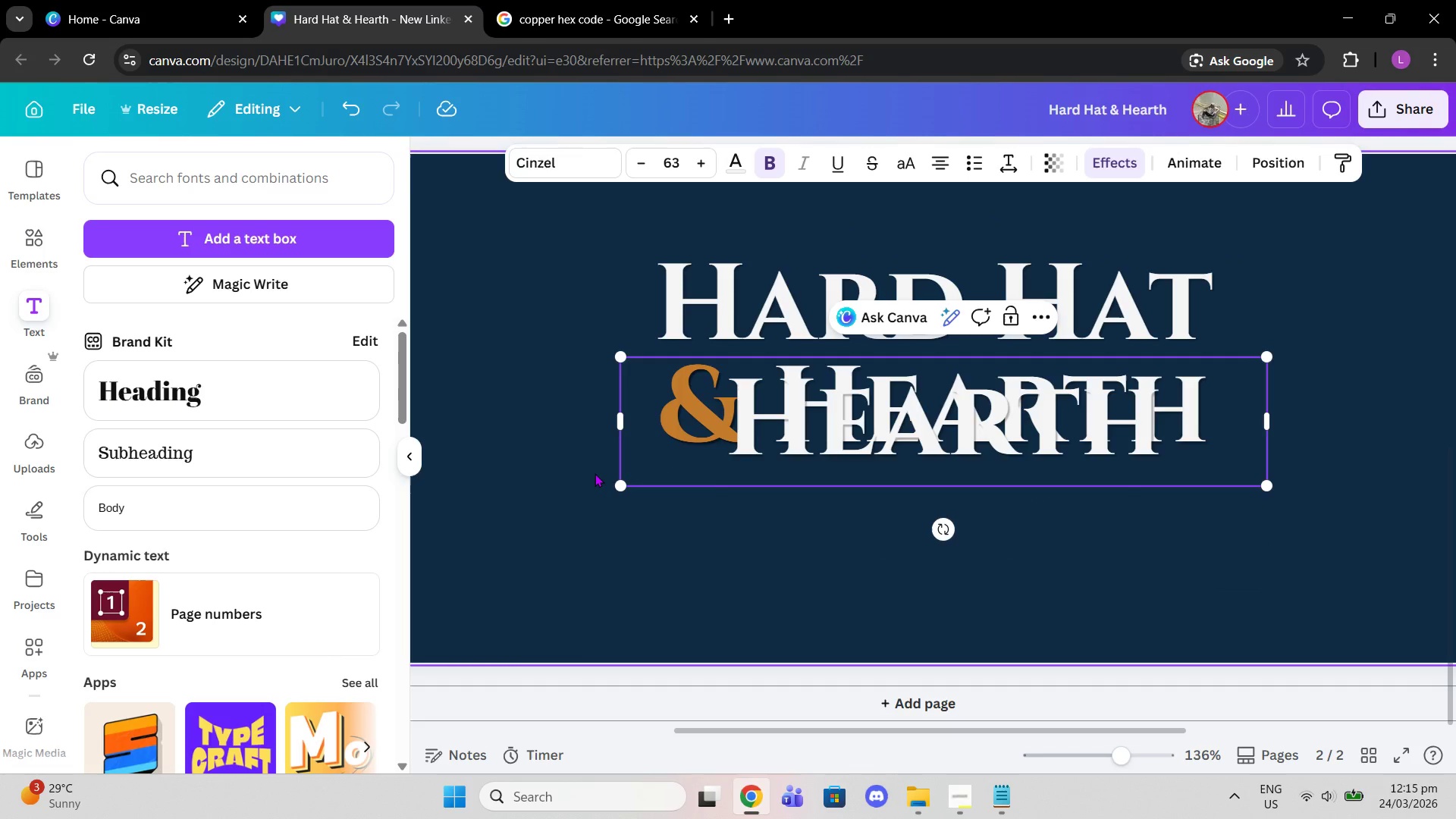 
key(Backspace)
 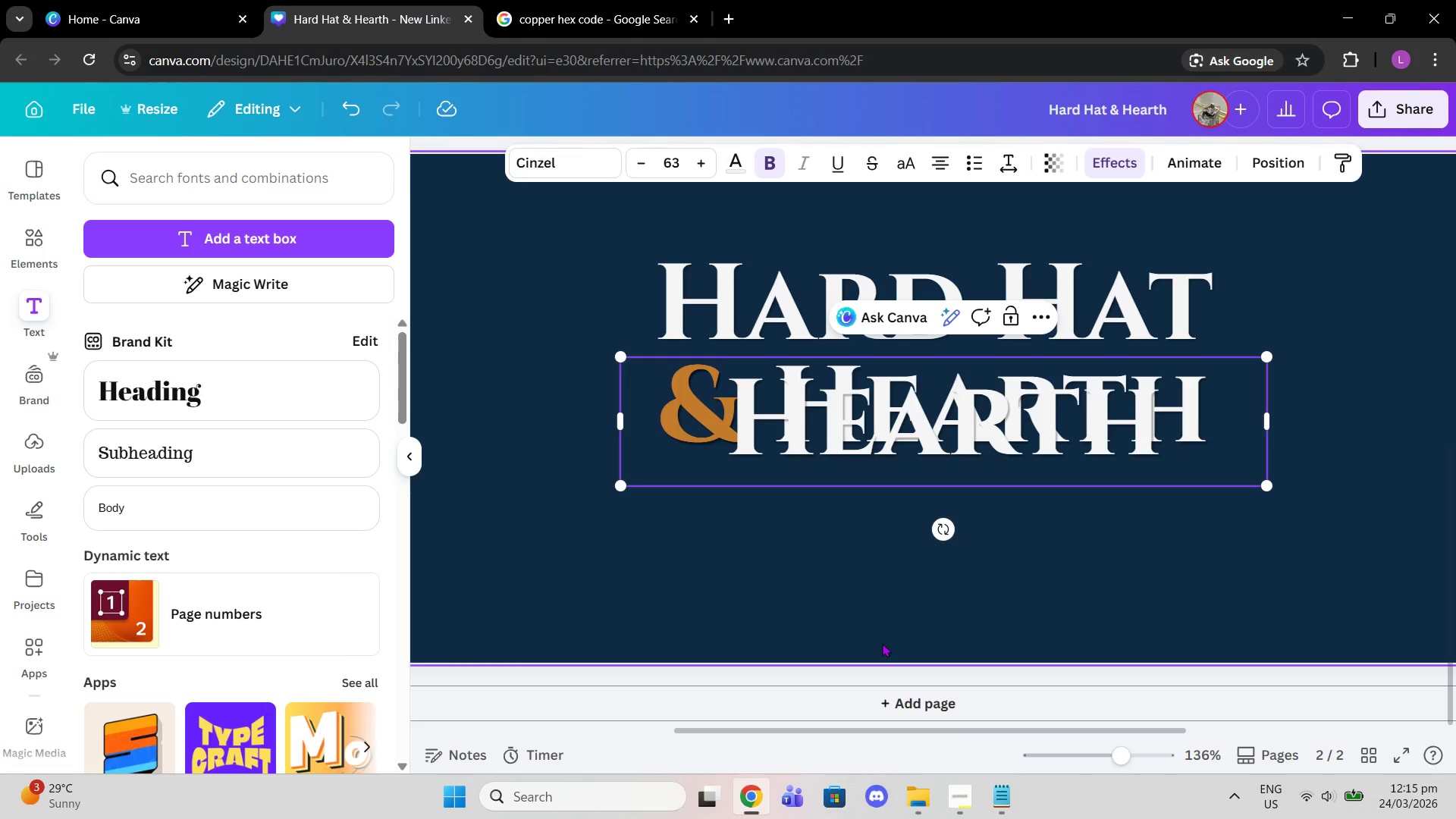 
left_click([846, 582])
 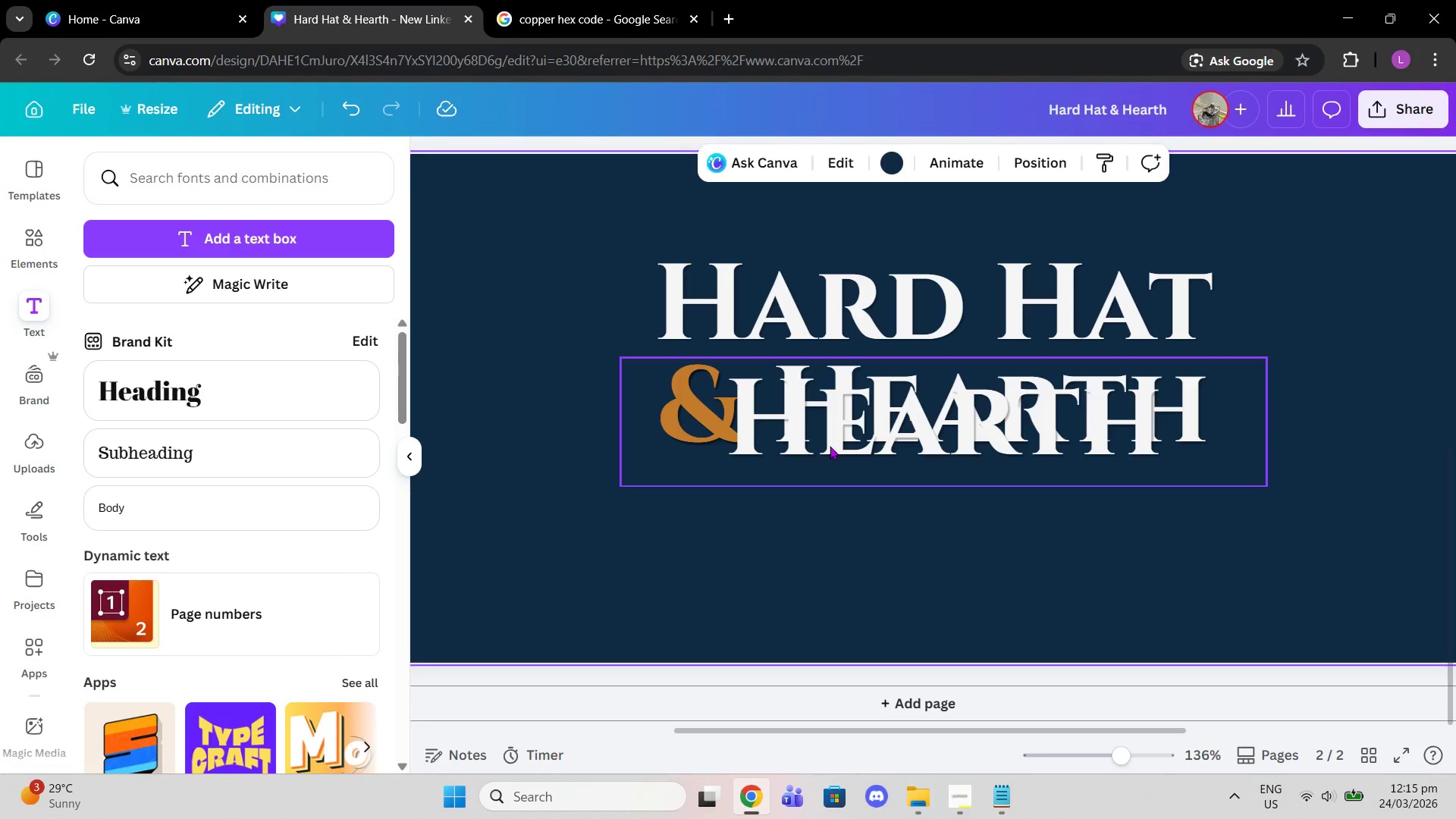 
left_click_drag(start_coordinate=[830, 444], to_coordinate=[876, 435])
 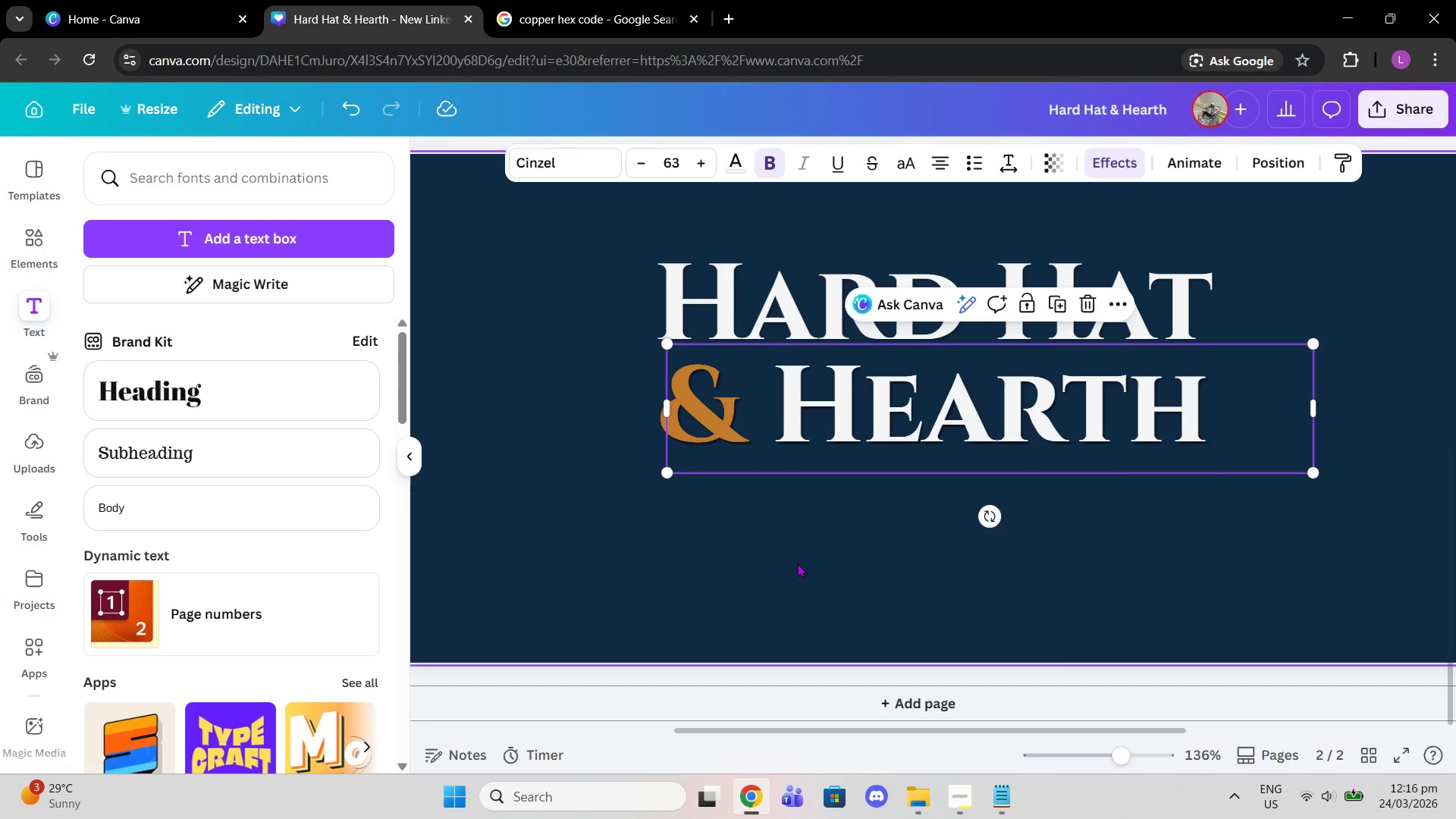 
left_click([797, 563])
 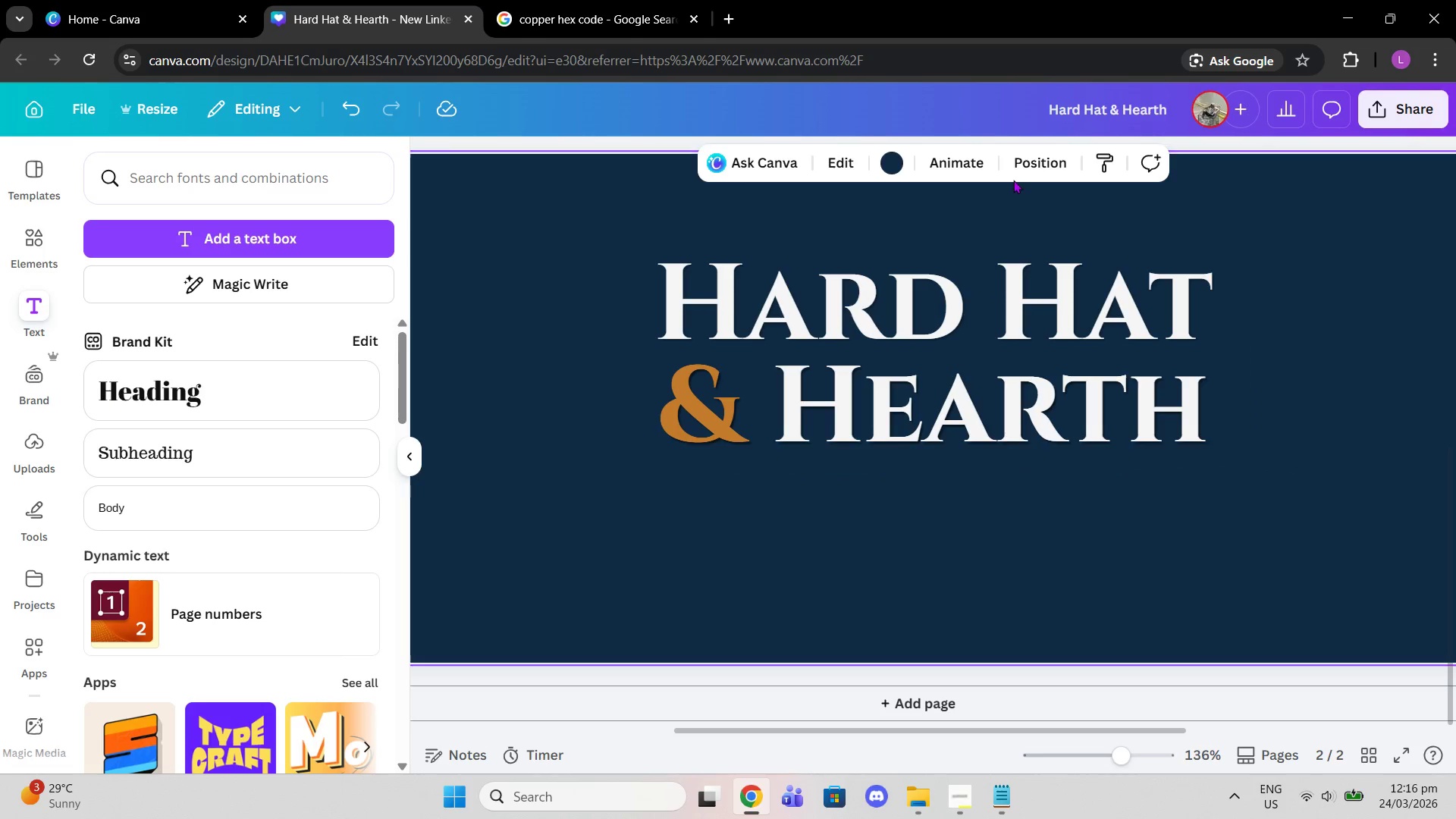 
left_click([1019, 165])
 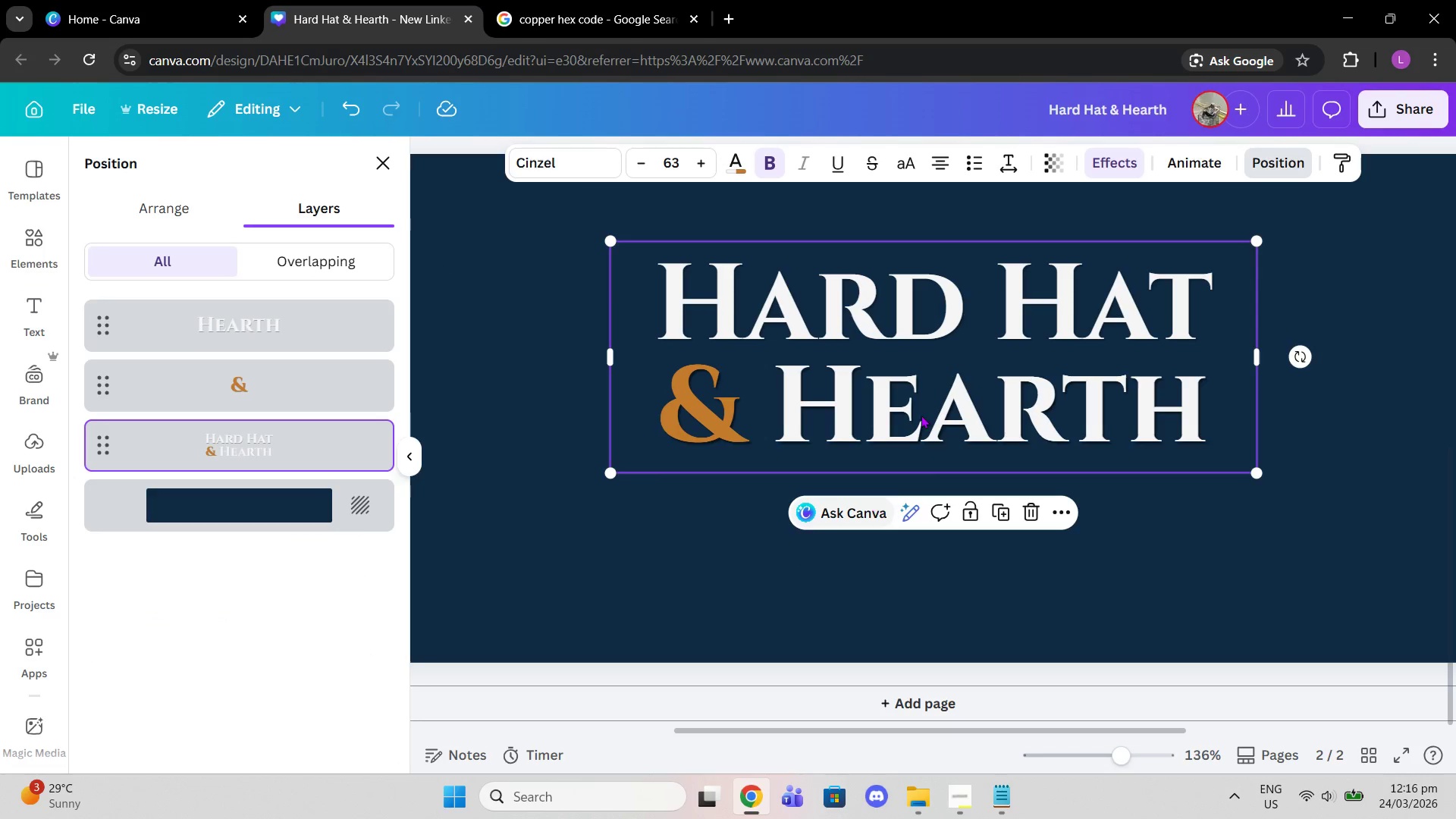 
wait(7.12)
 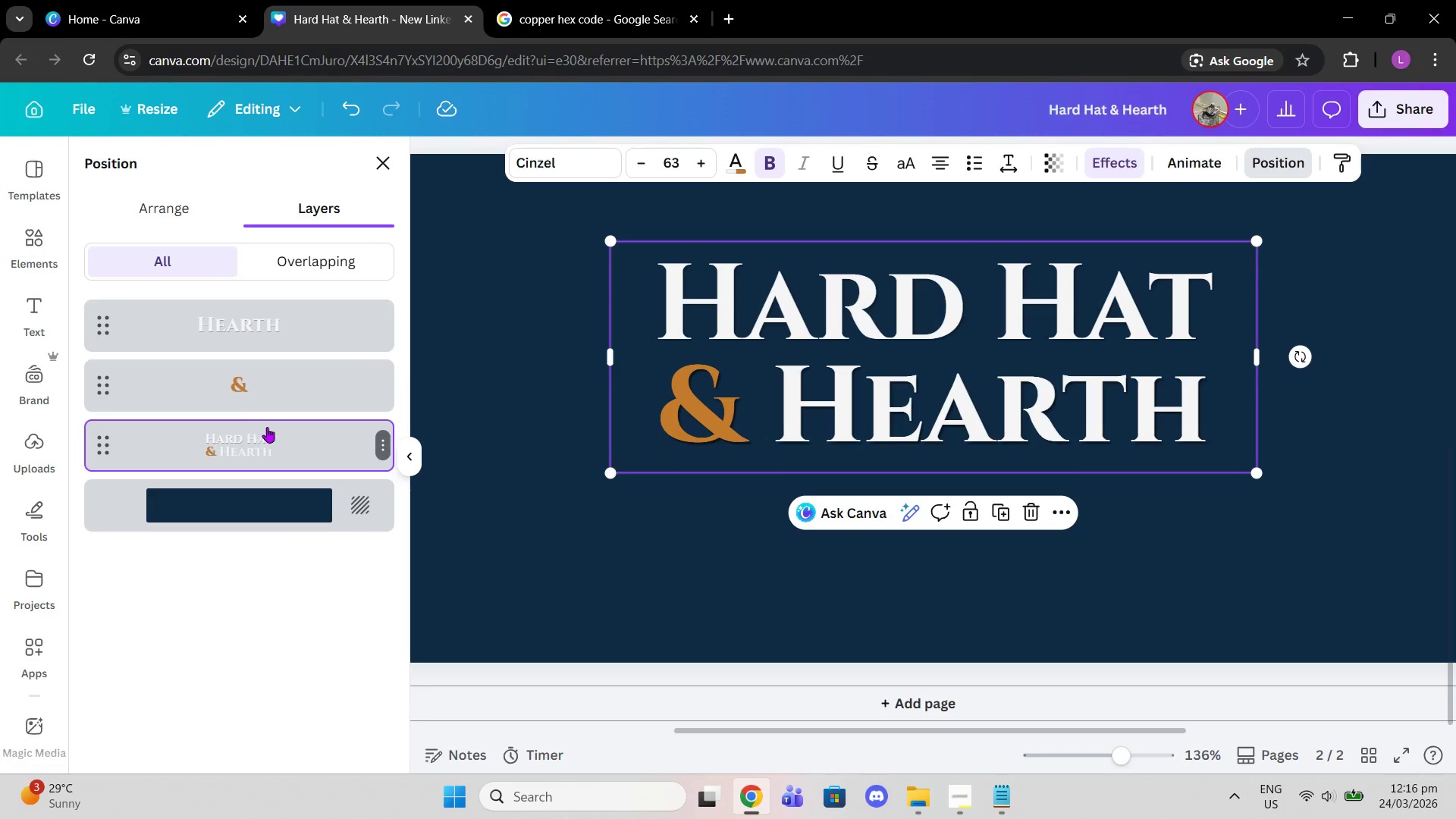 
left_click_drag(start_coordinate=[291, 444], to_coordinate=[256, 311])
 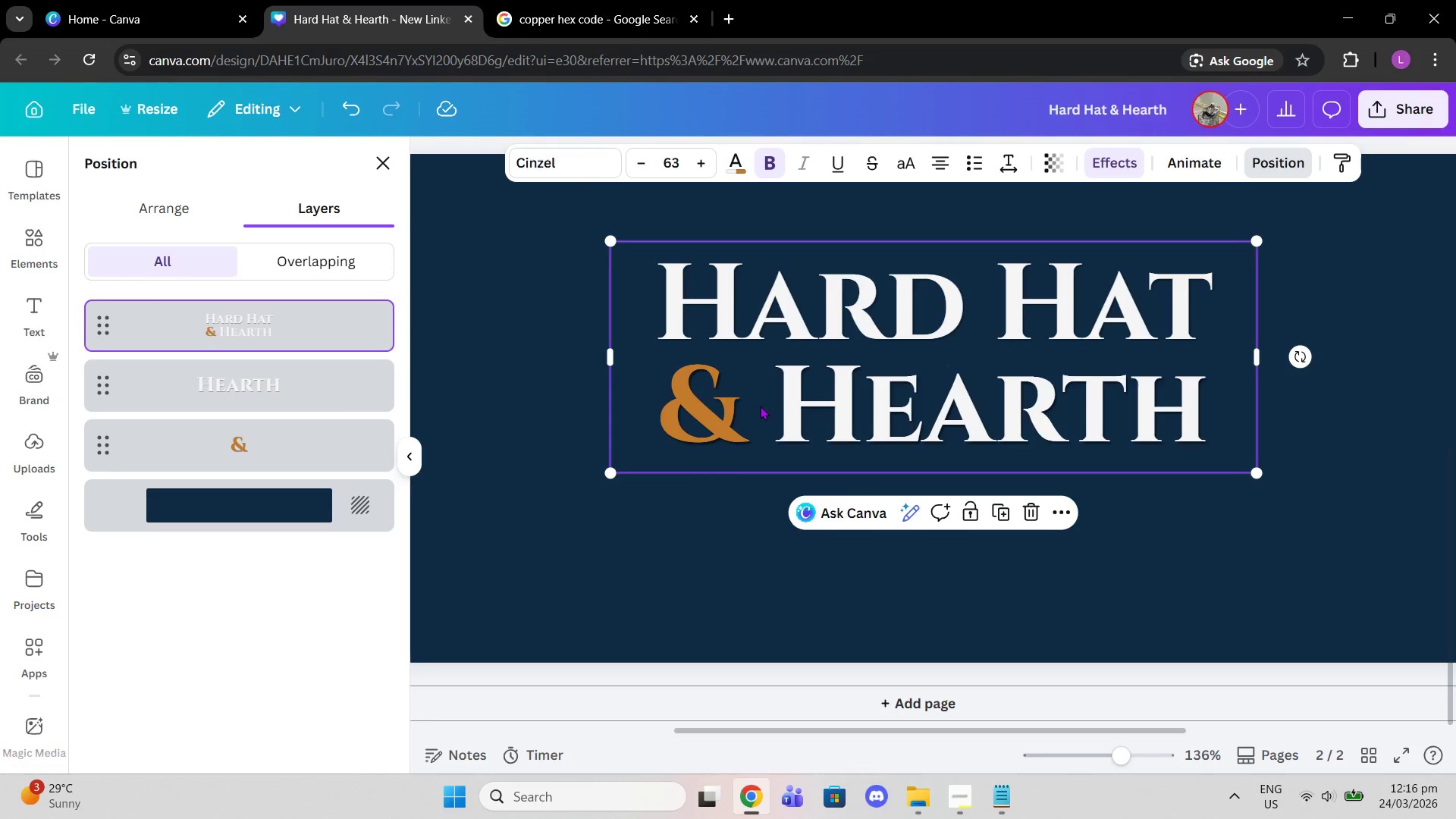 
double_click([759, 406])
 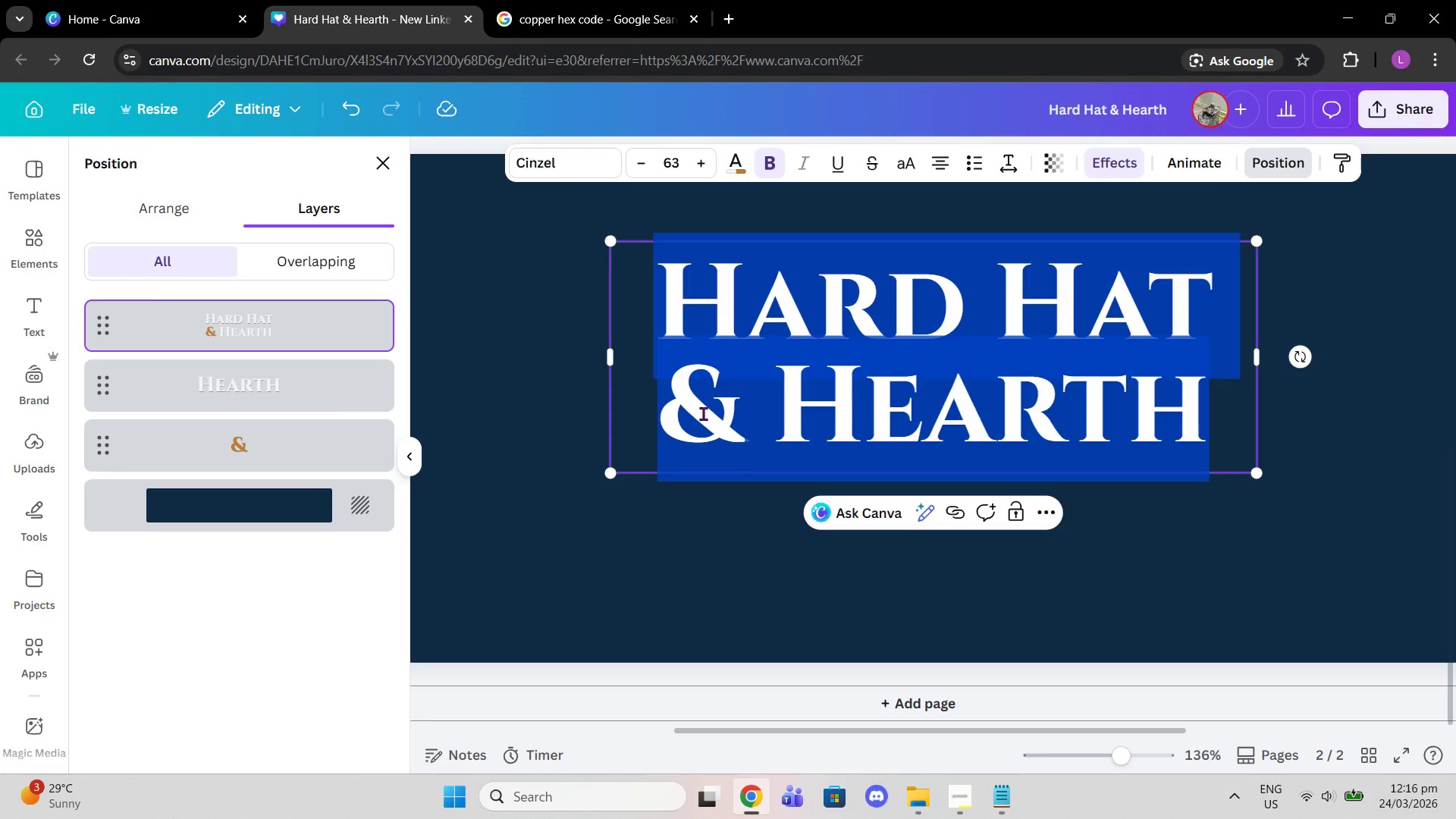 
left_click([703, 413])
 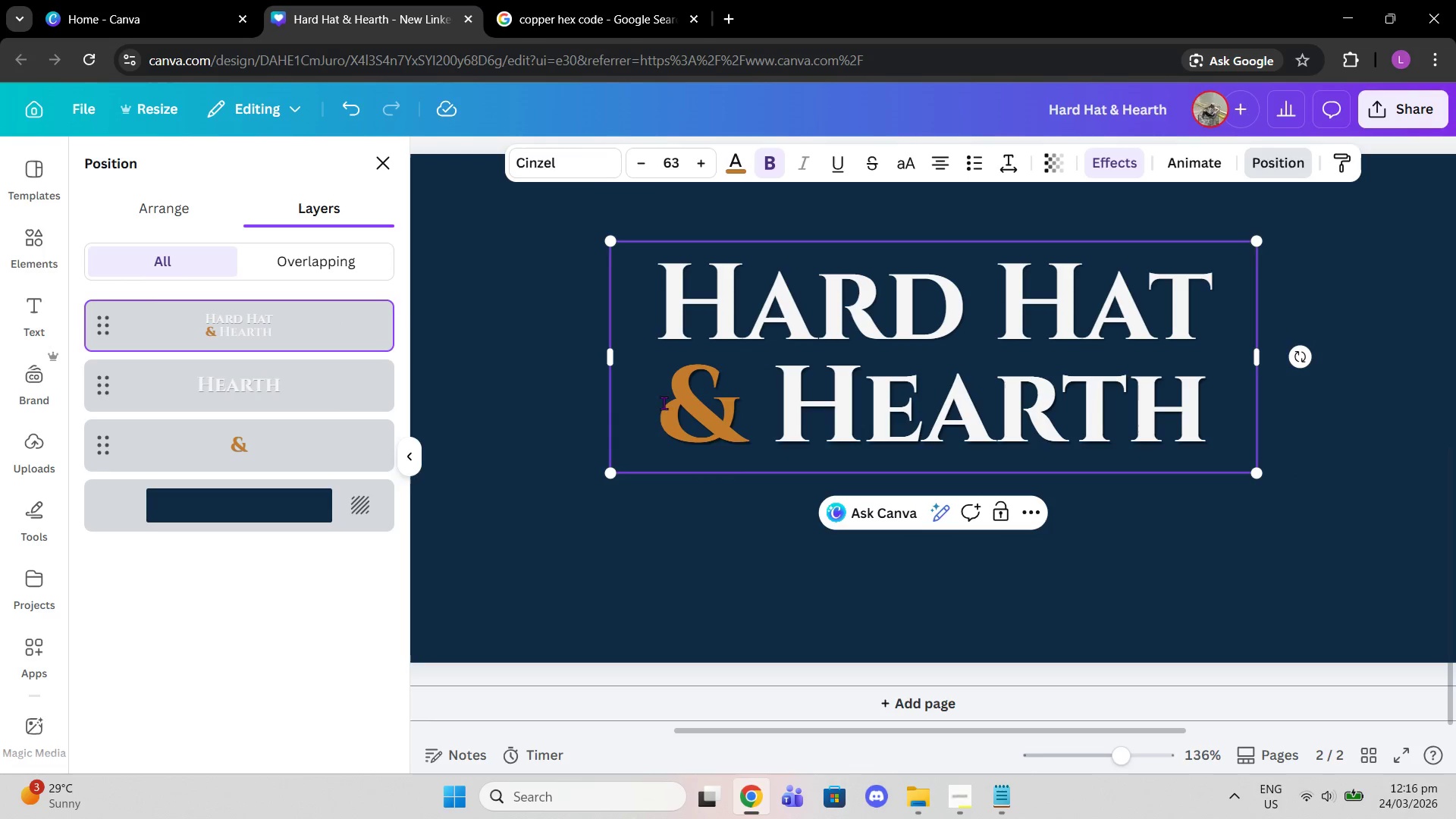 
left_click_drag(start_coordinate=[660, 403], to_coordinate=[1179, 419])
 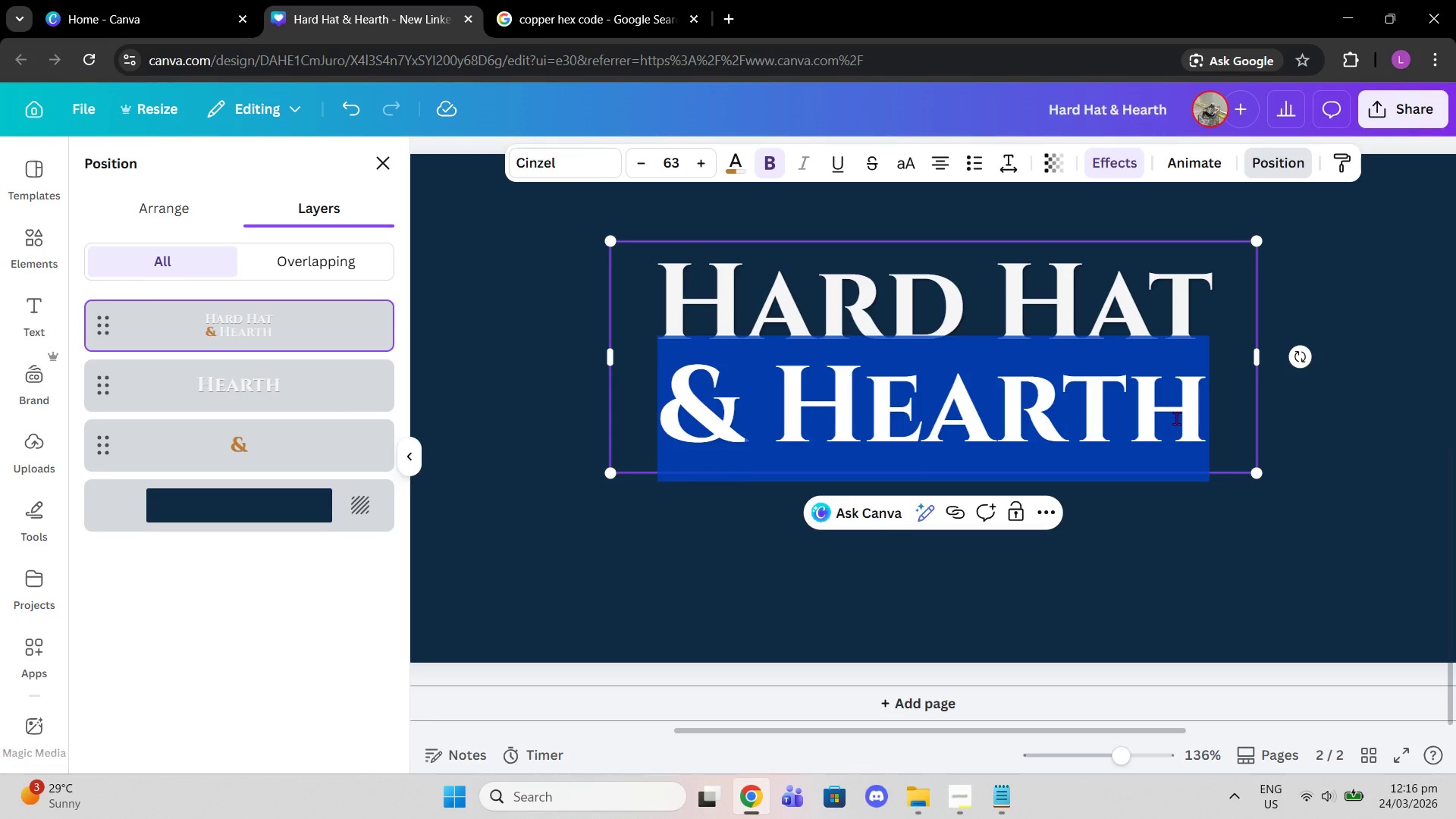 
key(Backspace)
 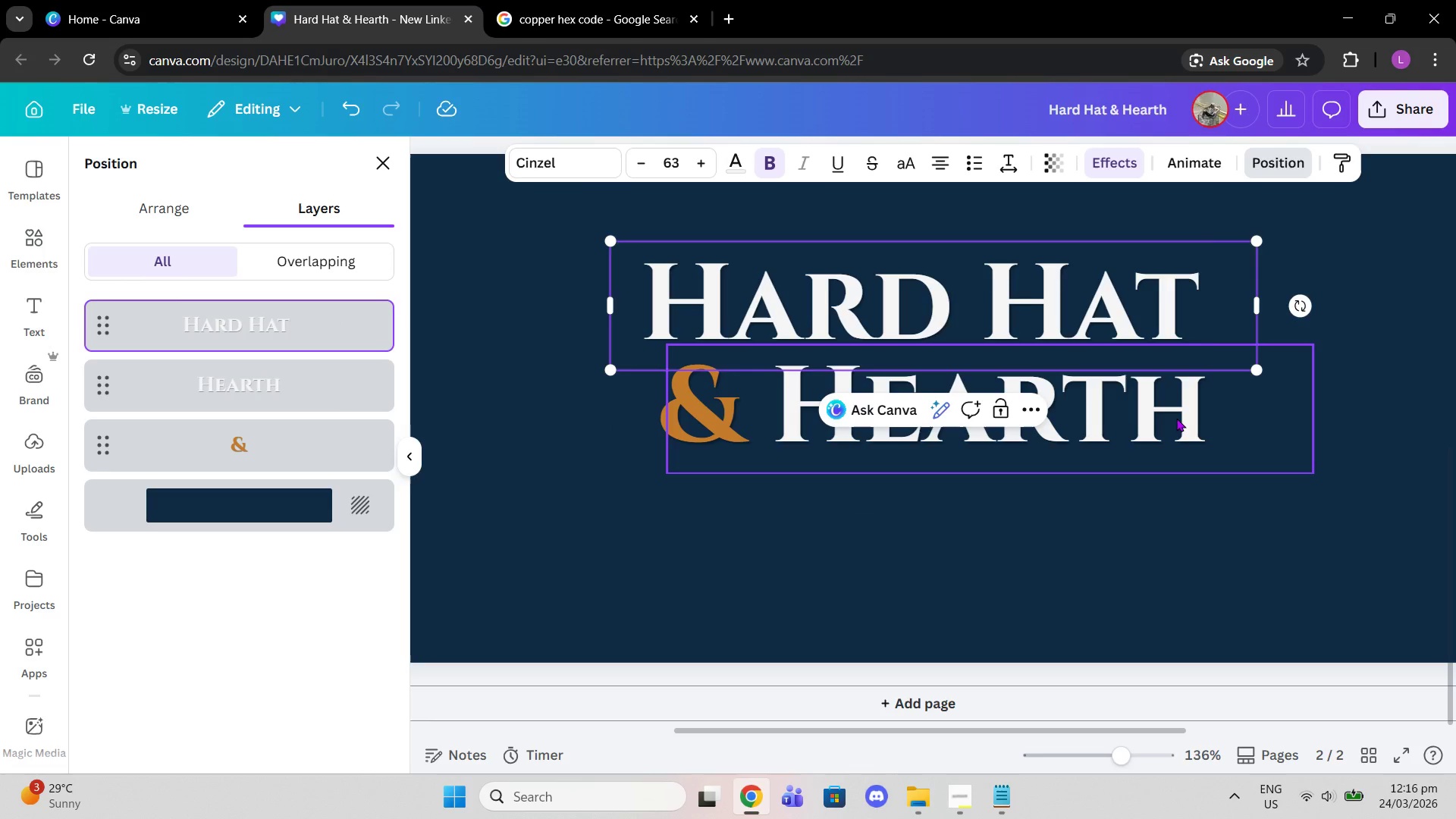 
key(Backspace)
 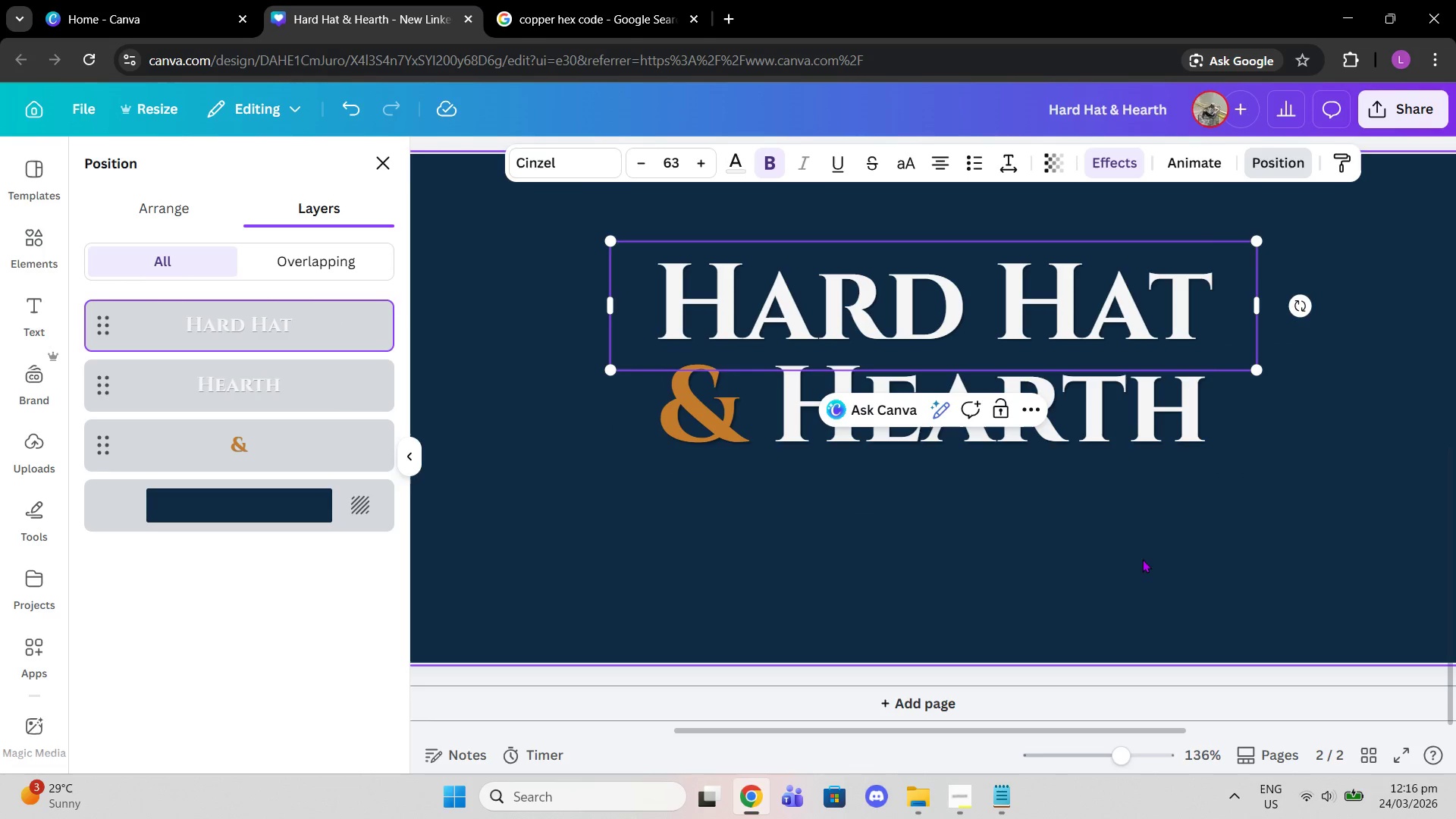 
left_click([1106, 529])
 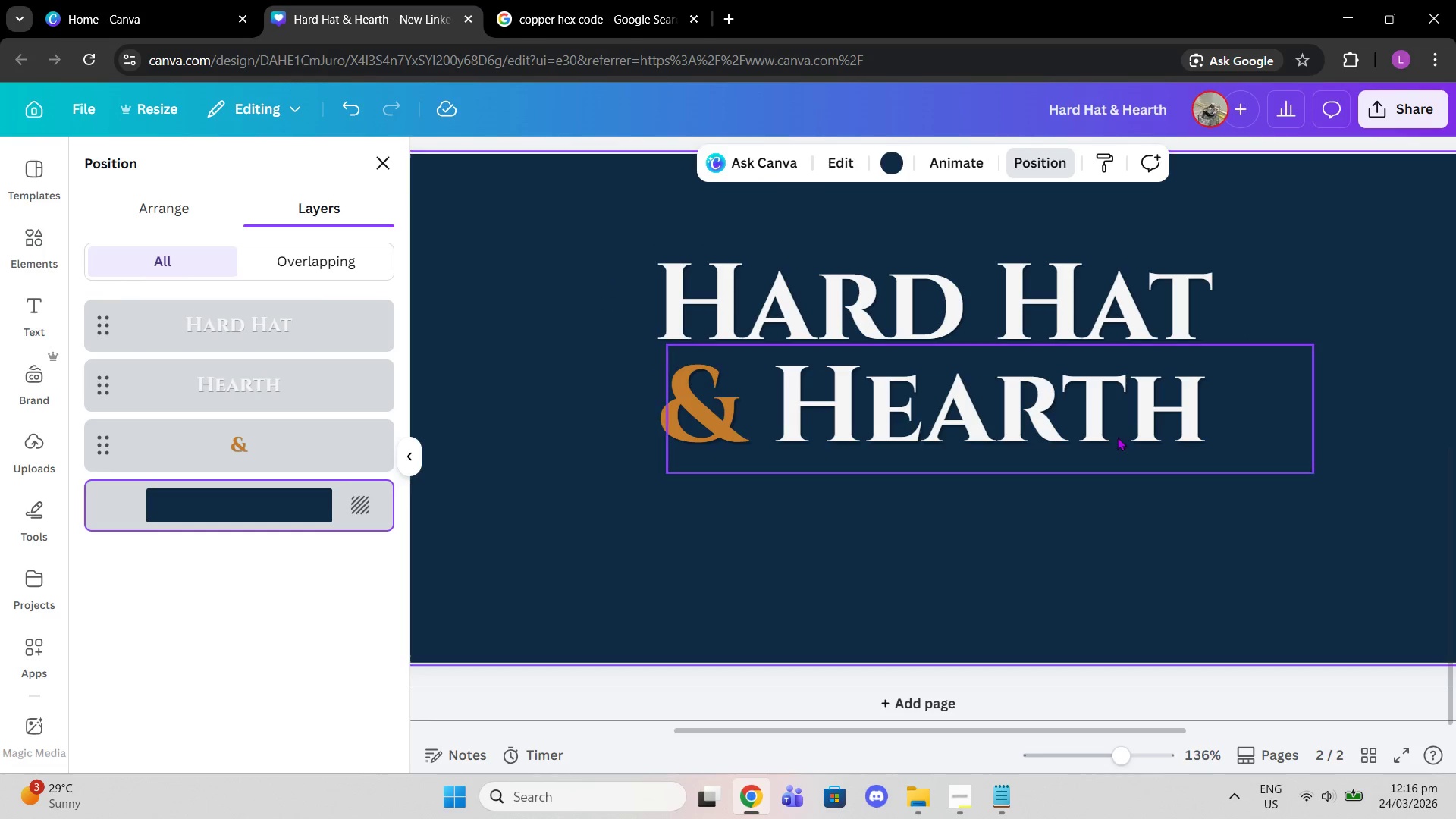 
left_click([1117, 433])
 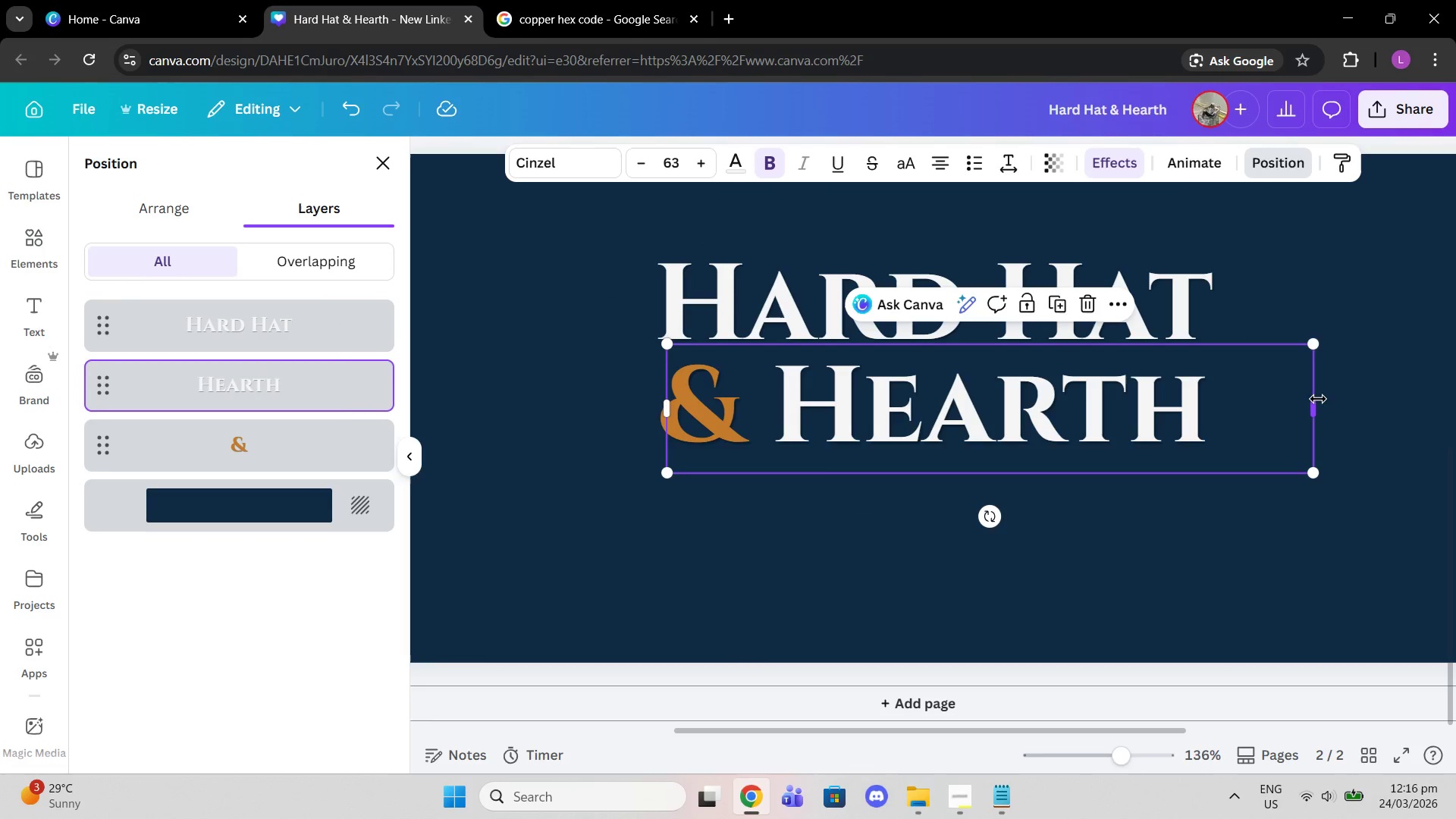 
left_click_drag(start_coordinate=[1318, 399], to_coordinate=[1132, 381])
 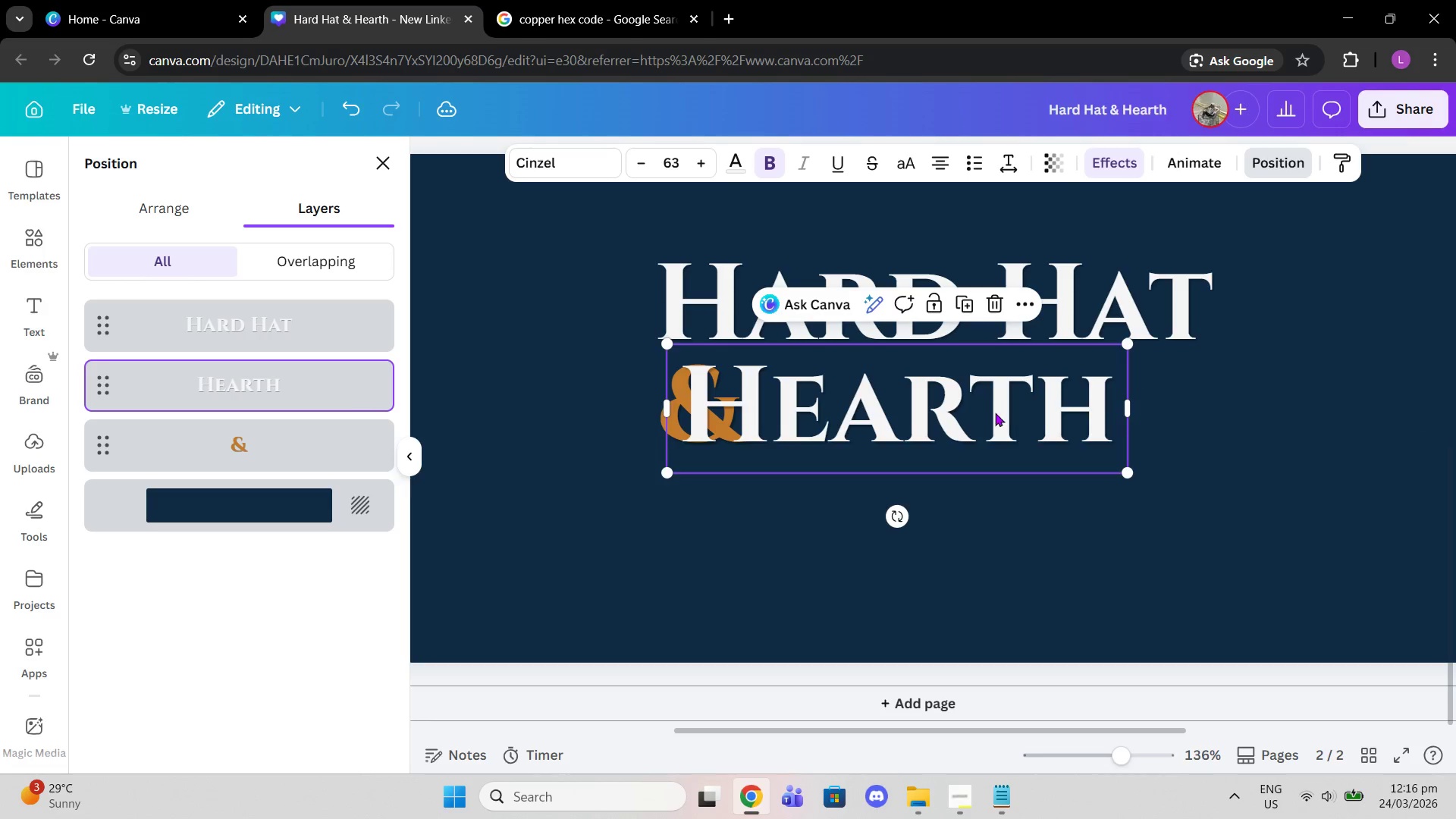 
left_click_drag(start_coordinate=[995, 413], to_coordinate=[1096, 406])
 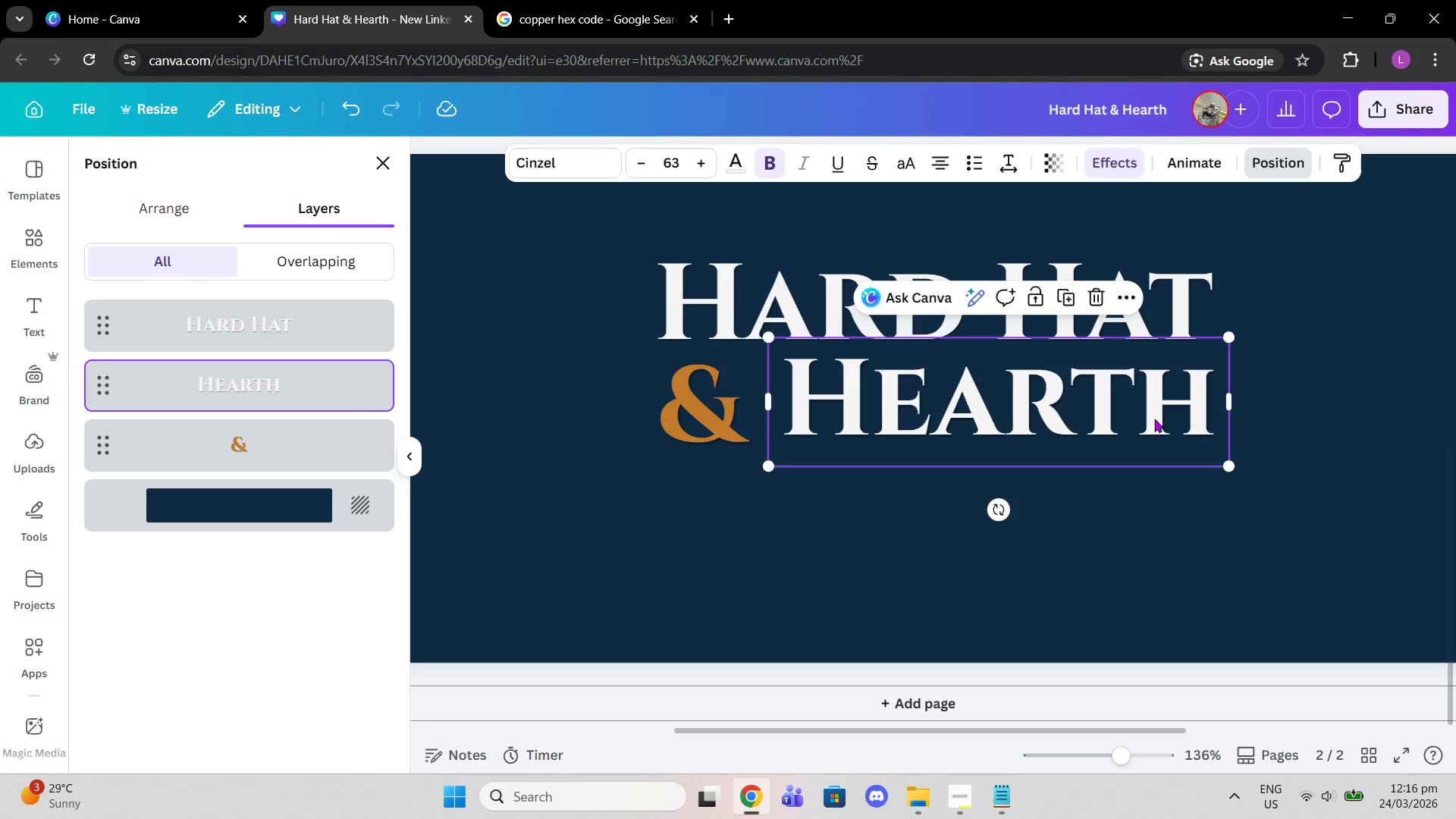 
key(Control+Z)
 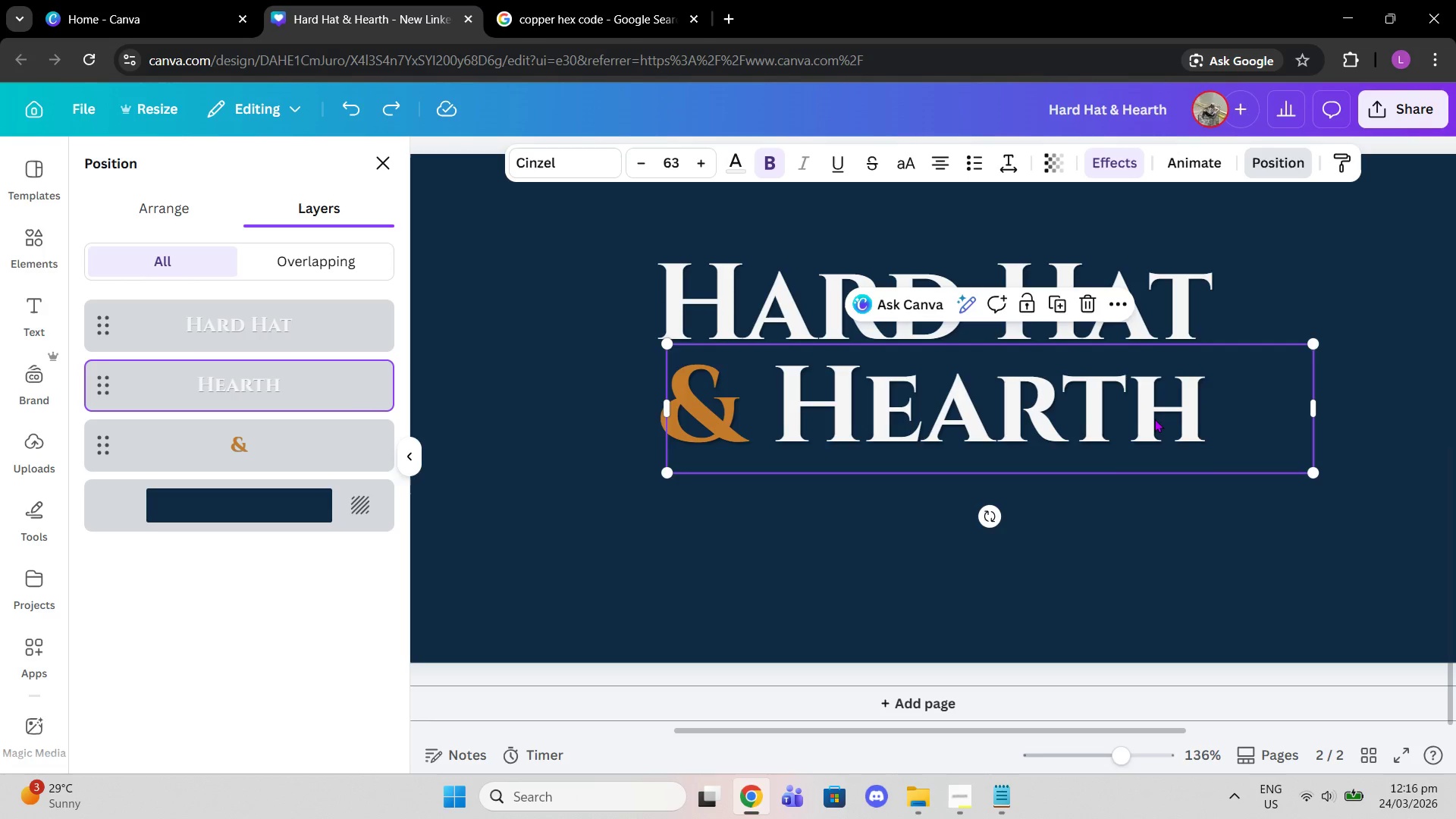 
key(Control+Z)
 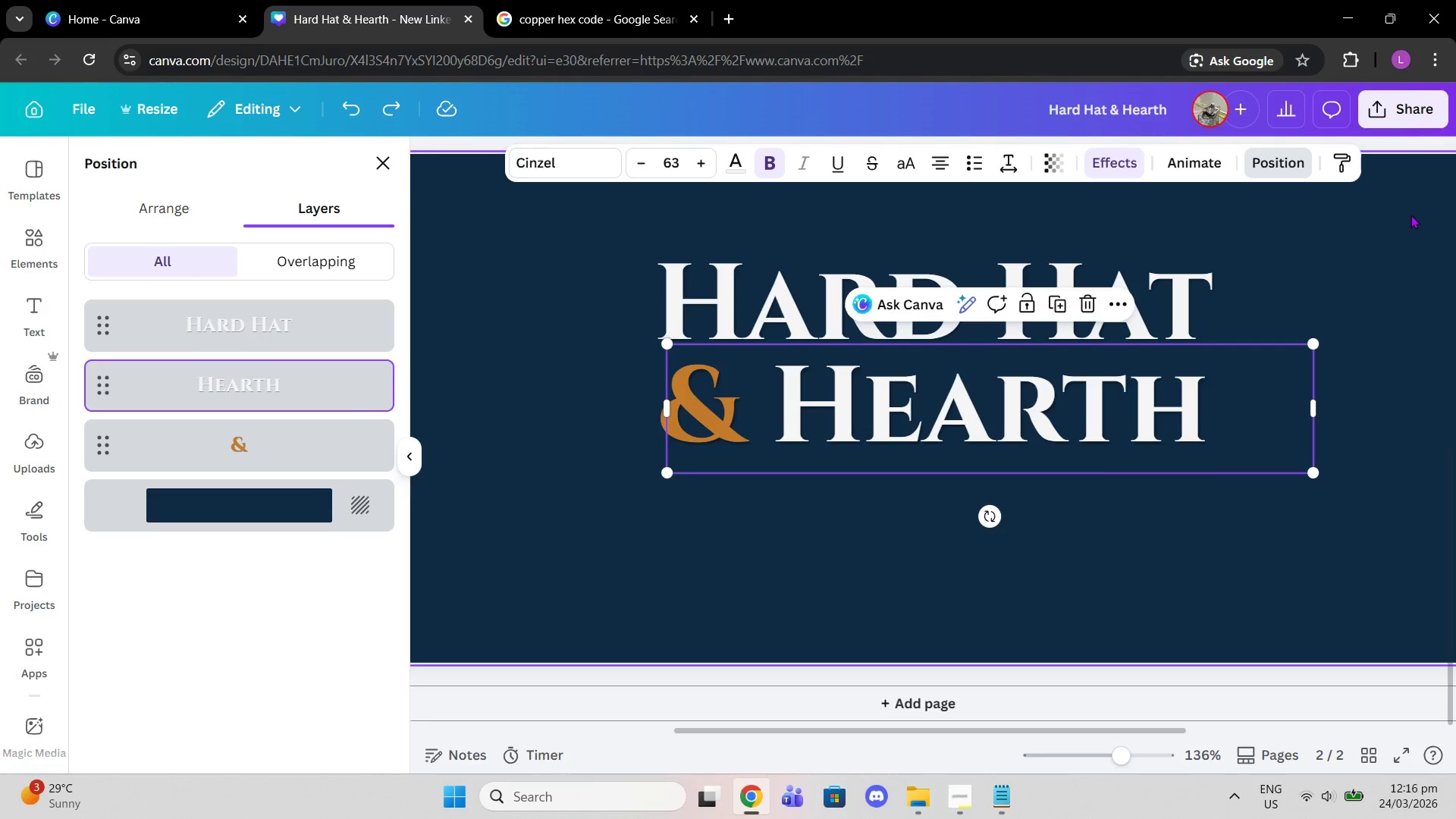 
left_click([1363, 254])
 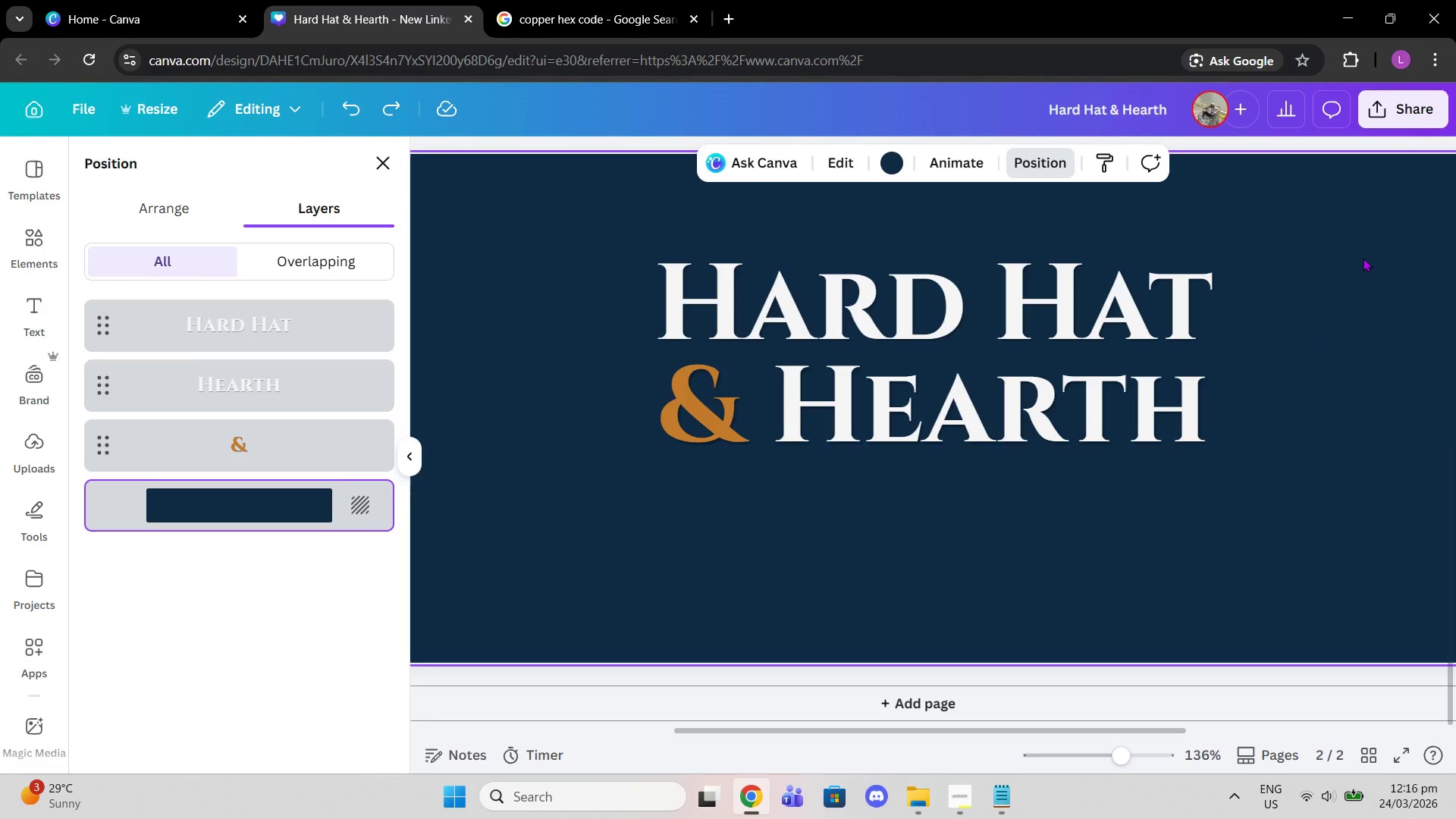 
wait(14.12)
 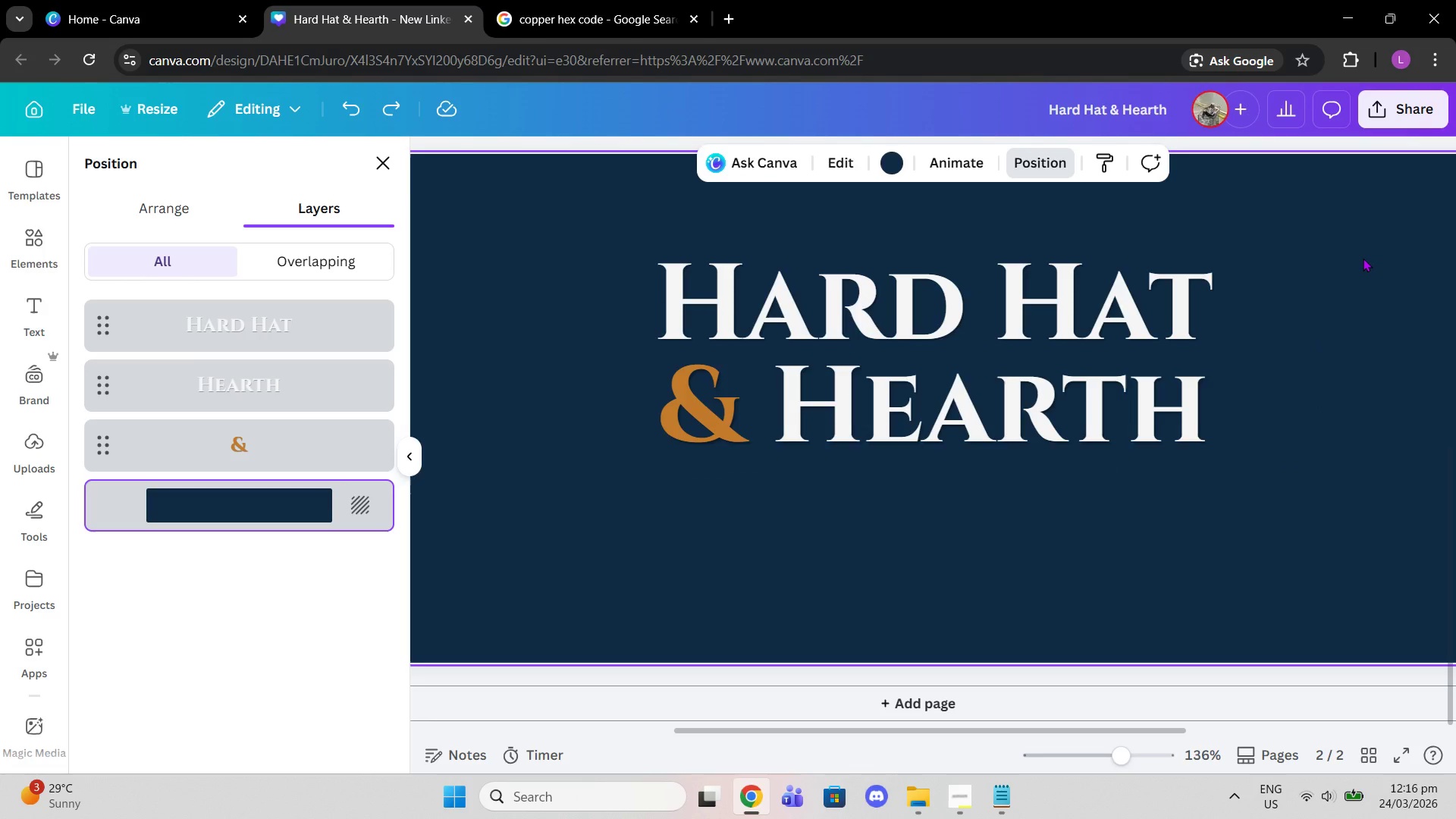 
left_click([699, 400])
 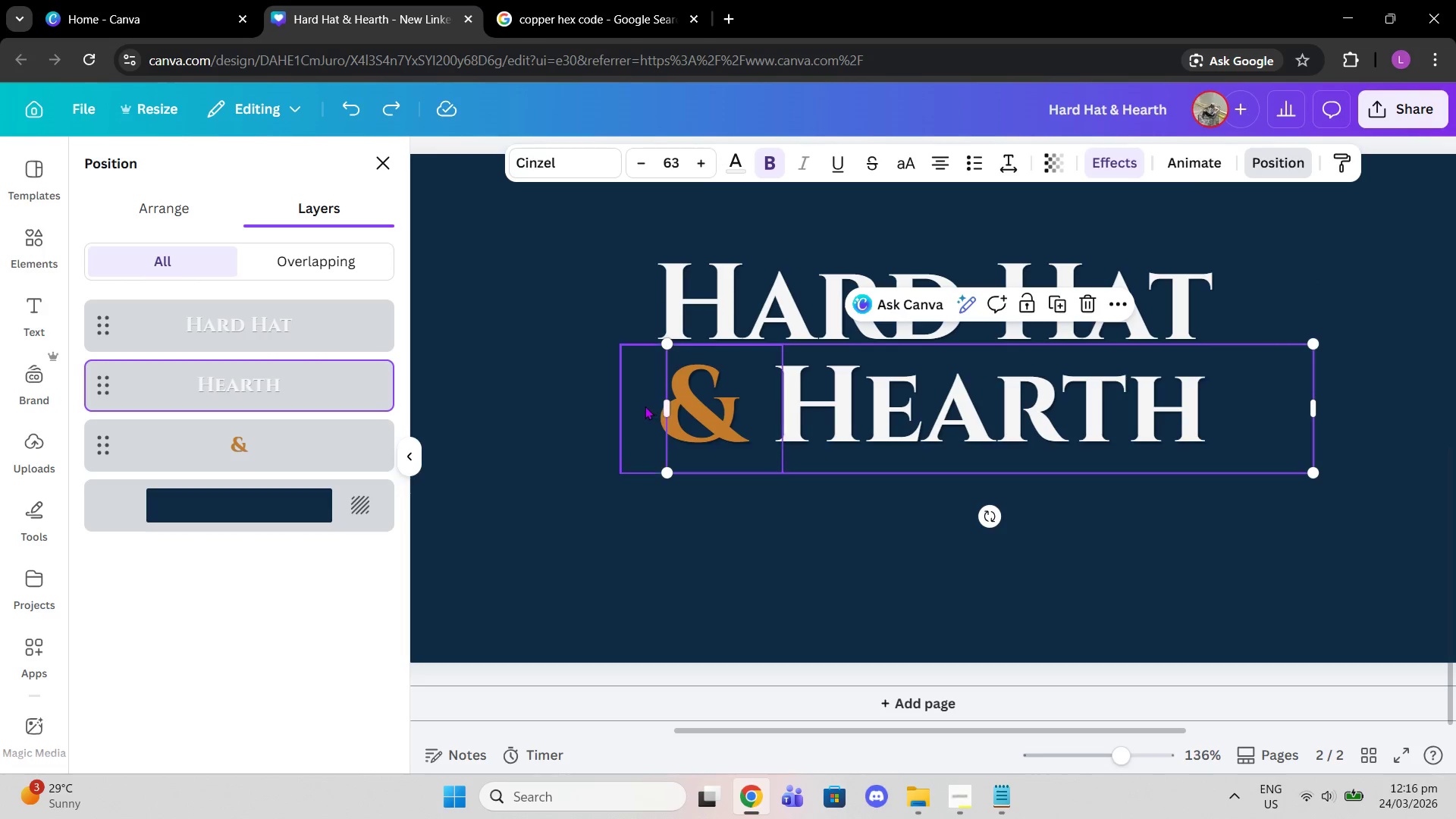 
left_click([645, 406])
 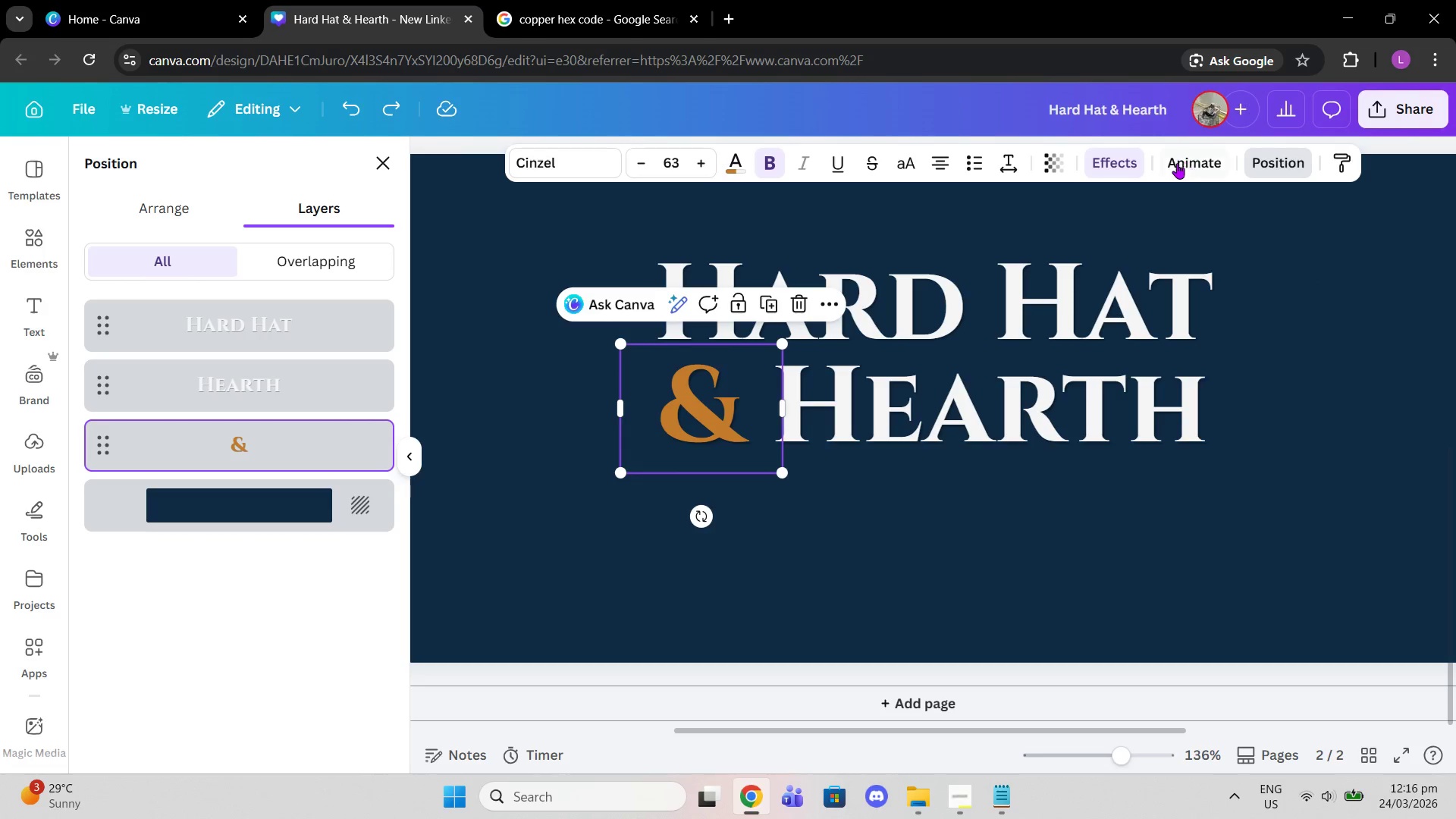 
left_click([1138, 160])
 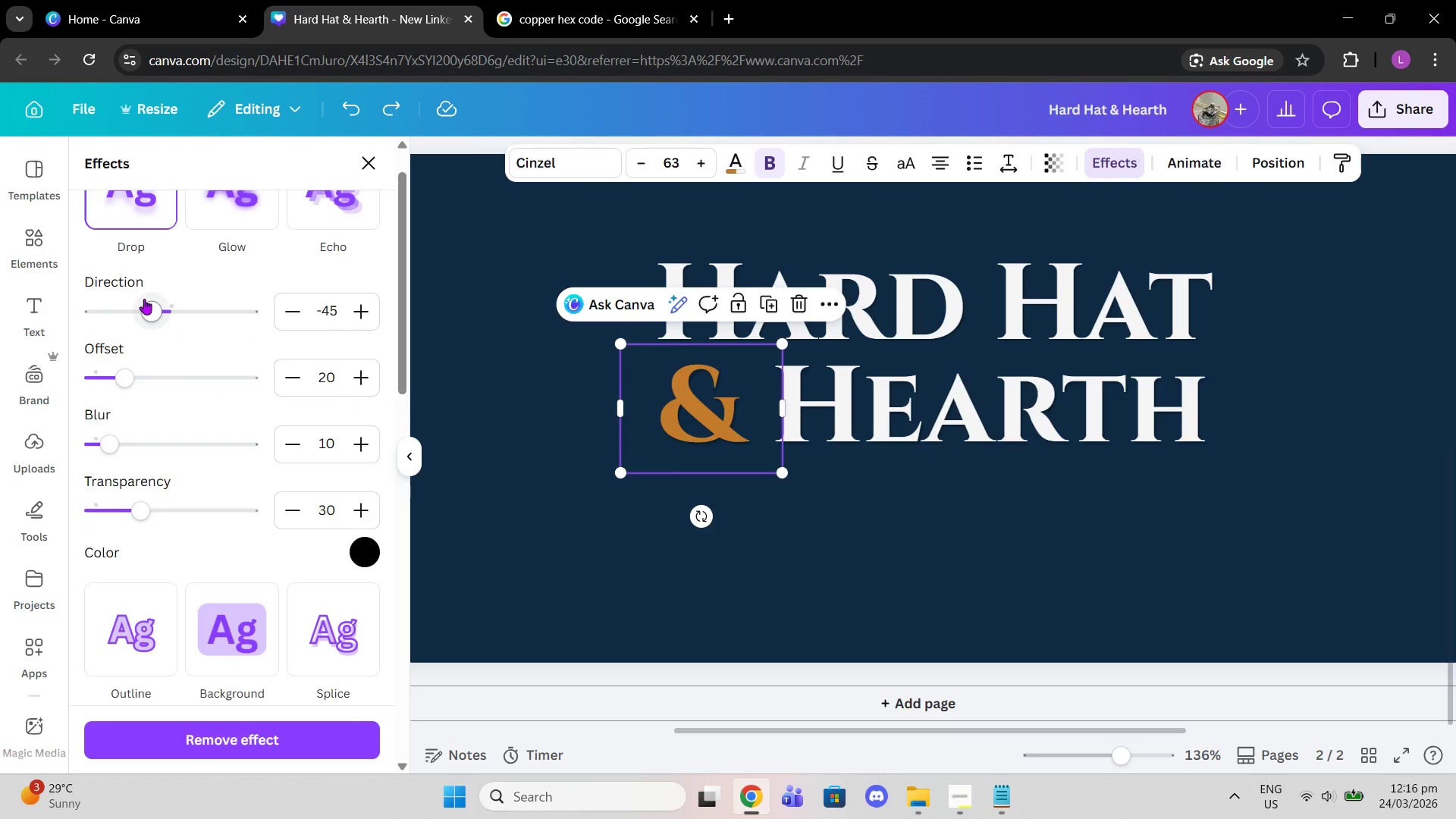 
left_click_drag(start_coordinate=[146, 313], to_coordinate=[179, 303])
 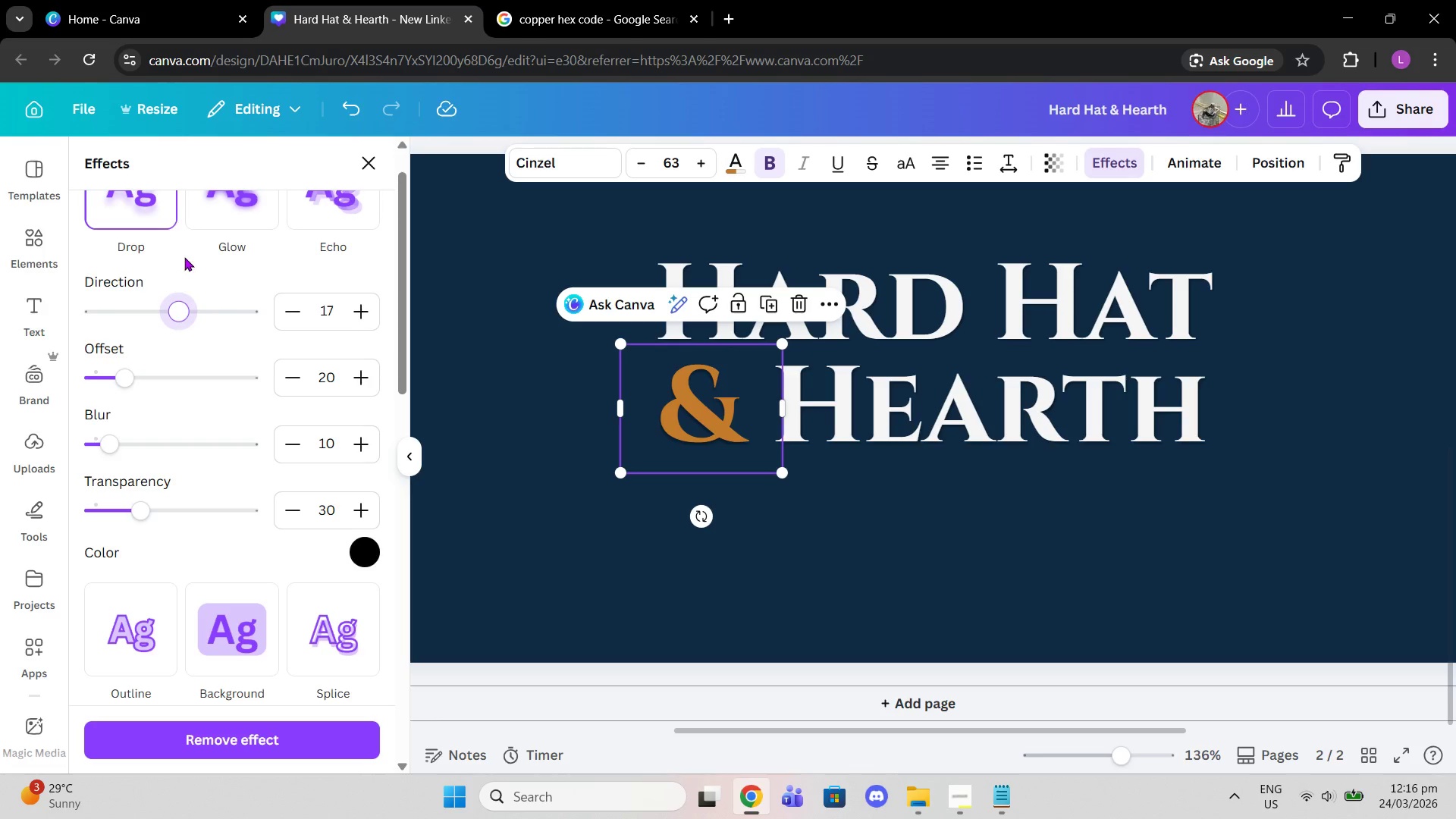 
left_click([150, 273])
 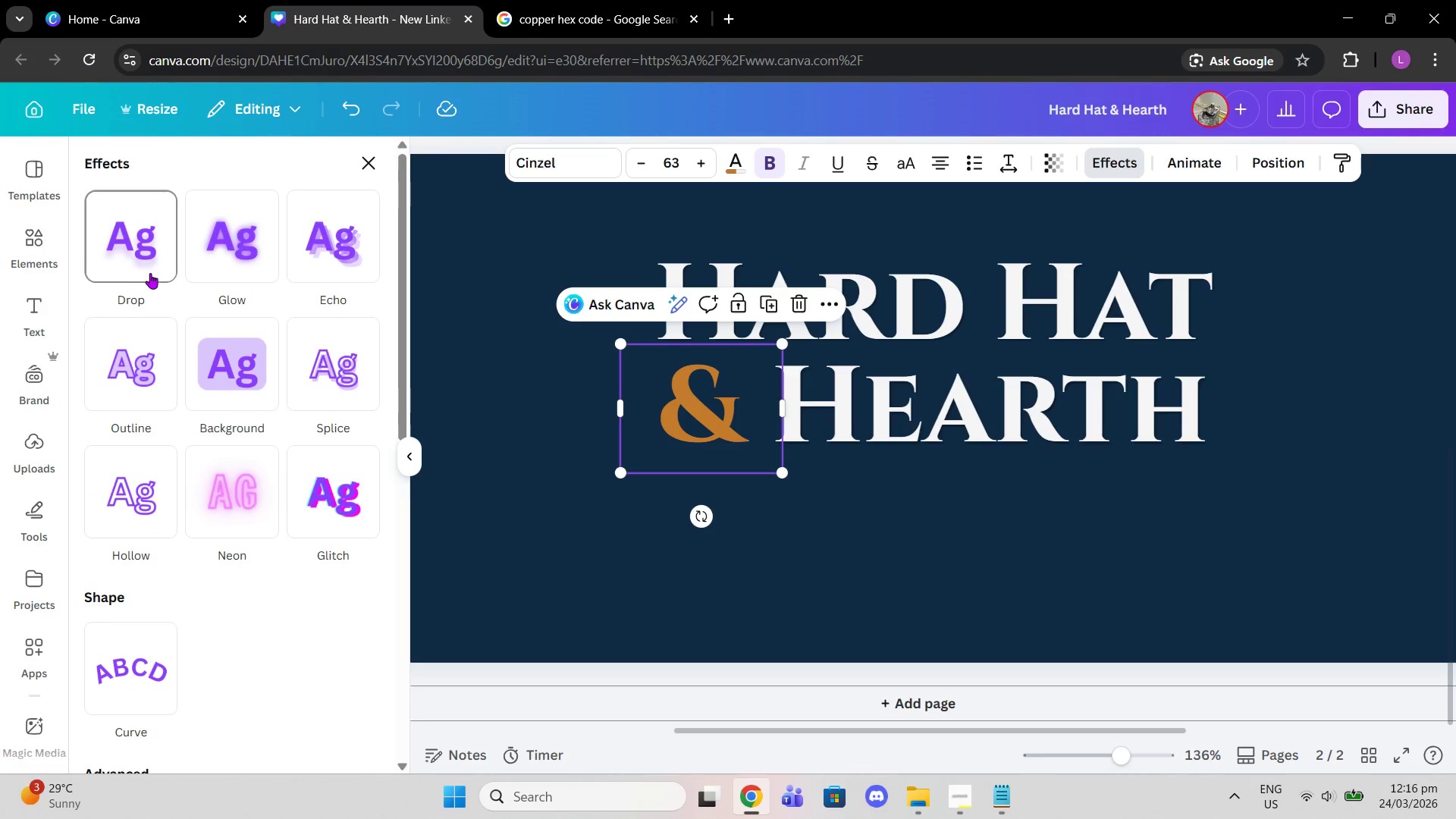 
scroll: coordinate [184, 257], scroll_direction: up, amount: 3.0
 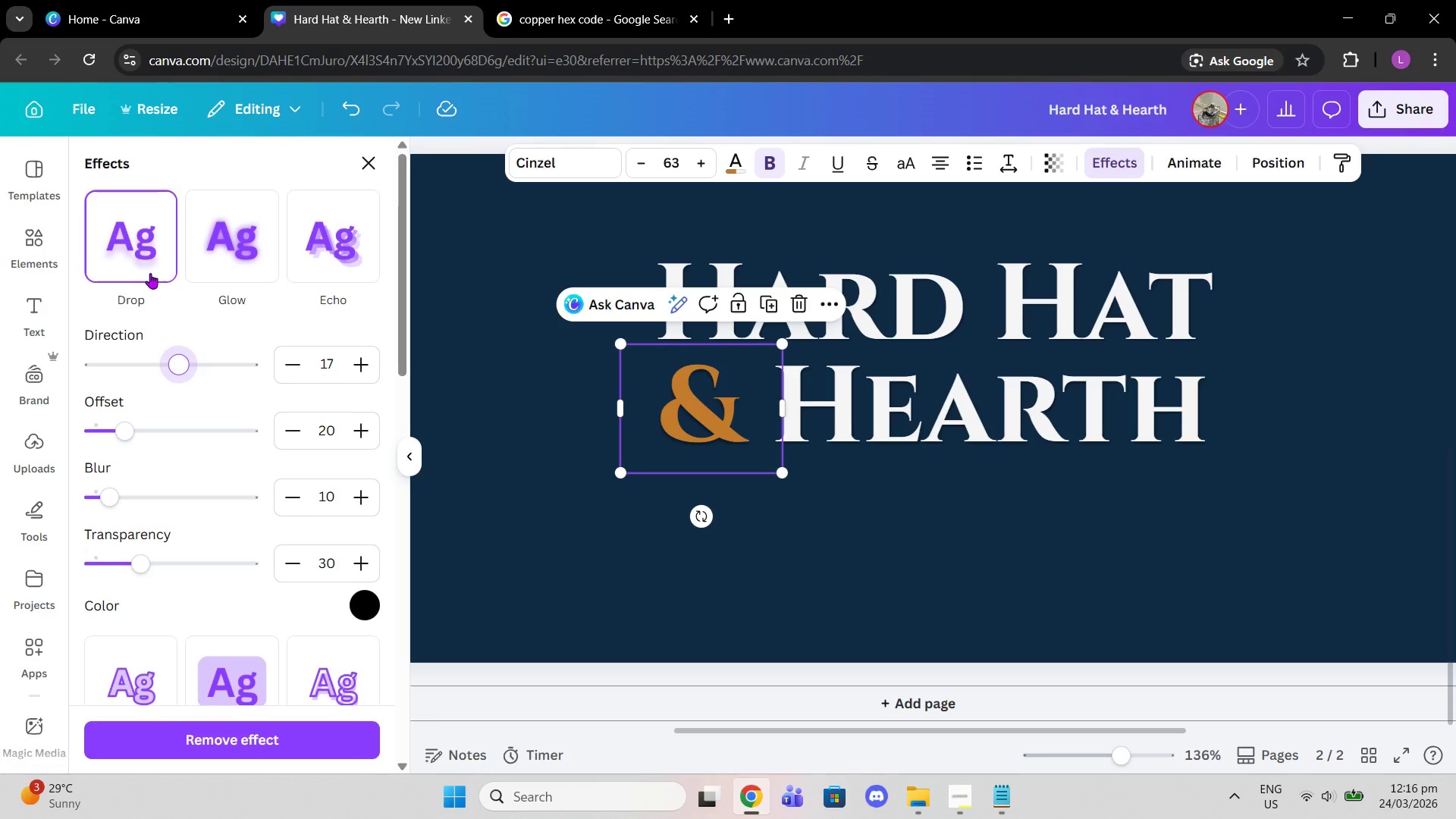 
double_click([150, 273])
 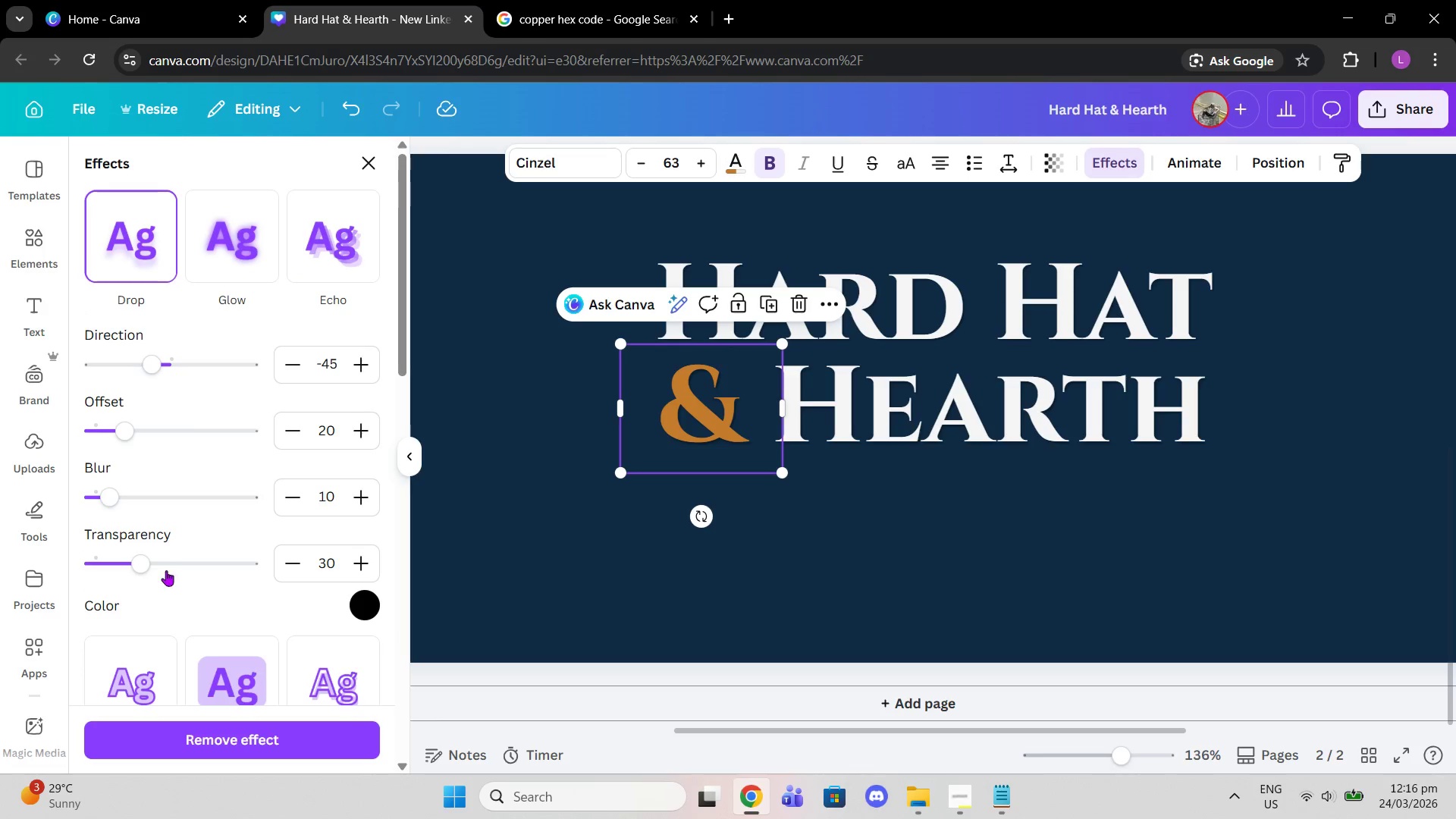 
left_click_drag(start_coordinate=[154, 562], to_coordinate=[367, 554])
 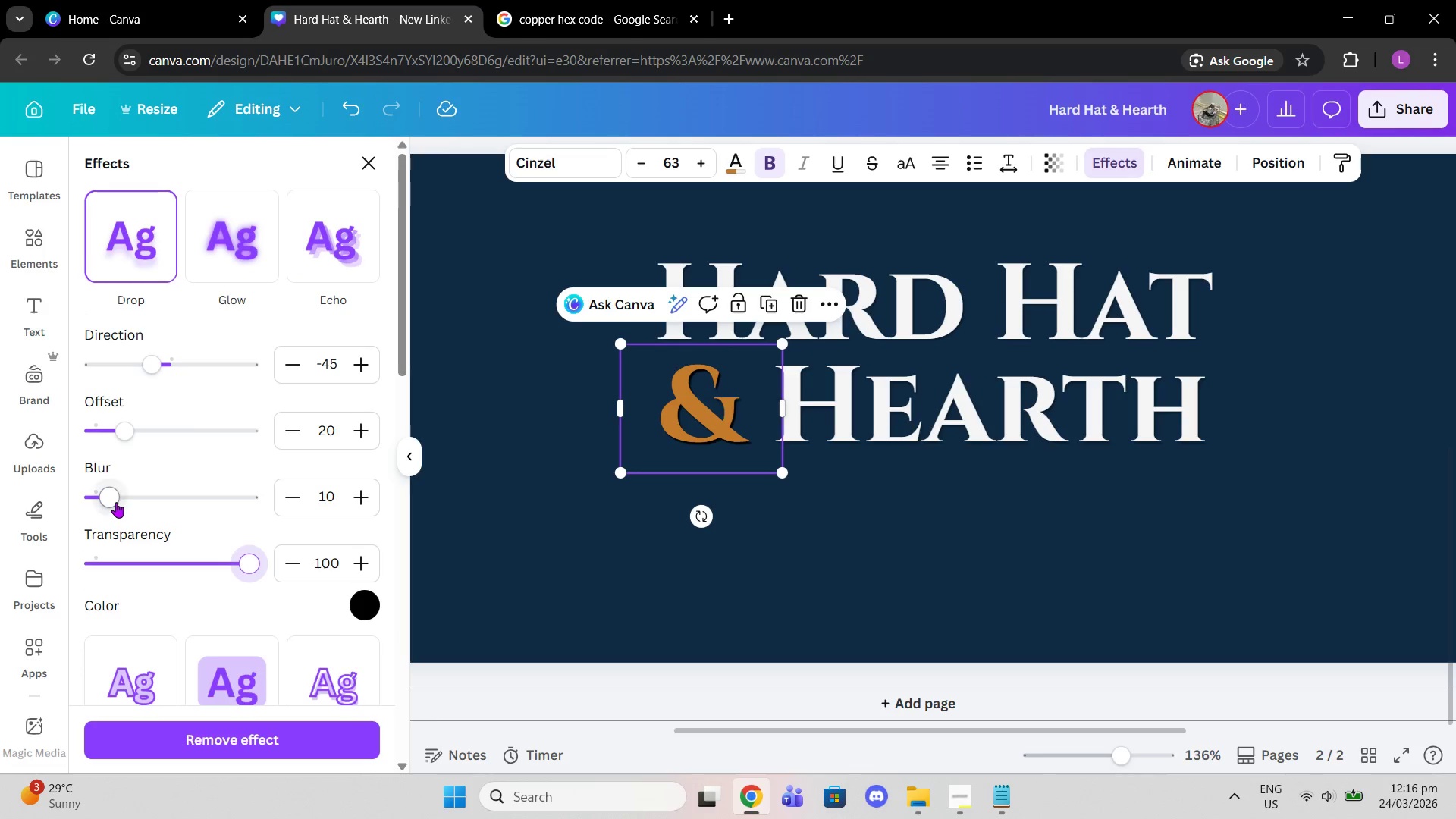 
left_click_drag(start_coordinate=[116, 502], to_coordinate=[0, 497])
 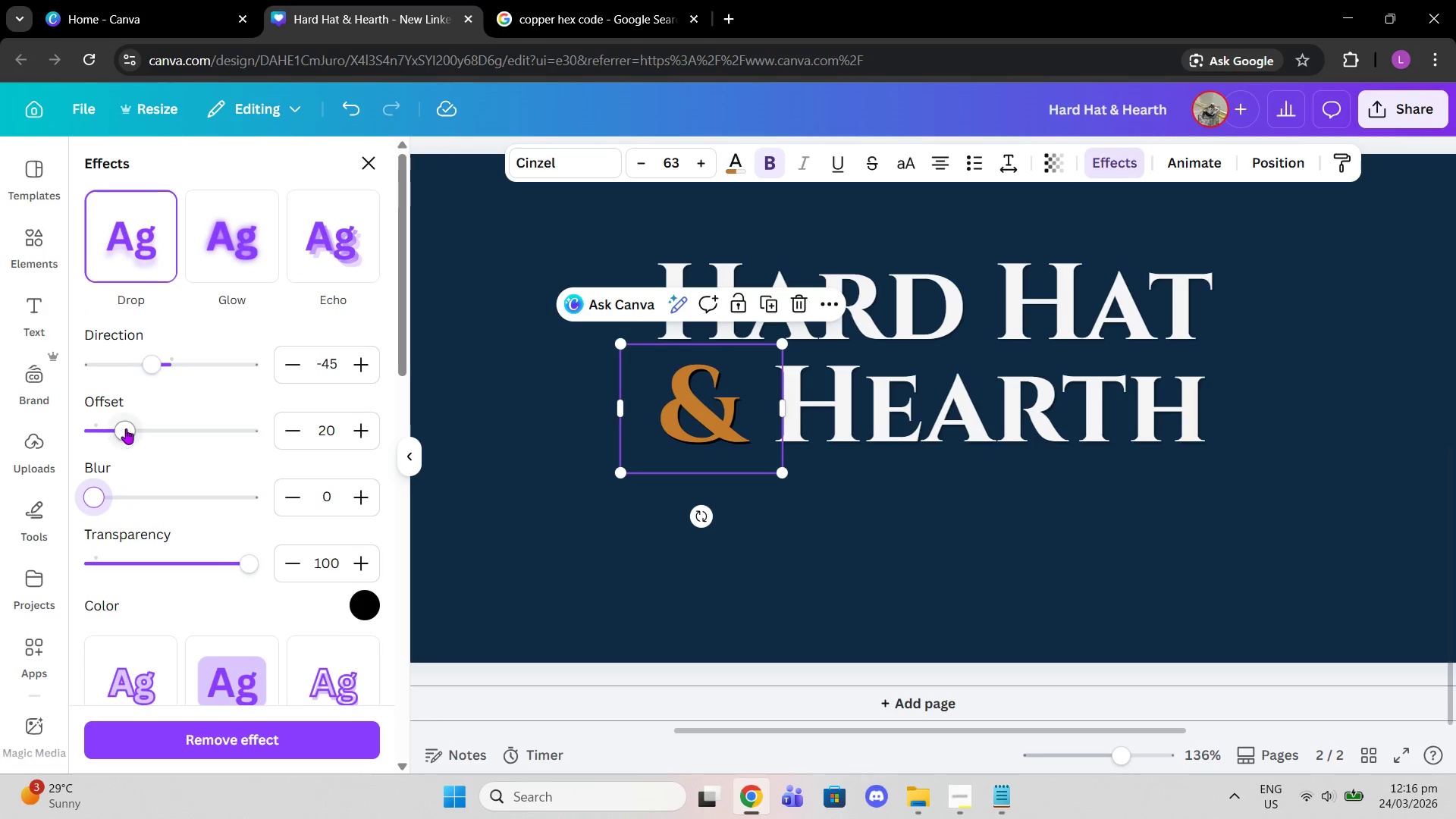 
left_click_drag(start_coordinate=[124, 431], to_coordinate=[148, 430])
 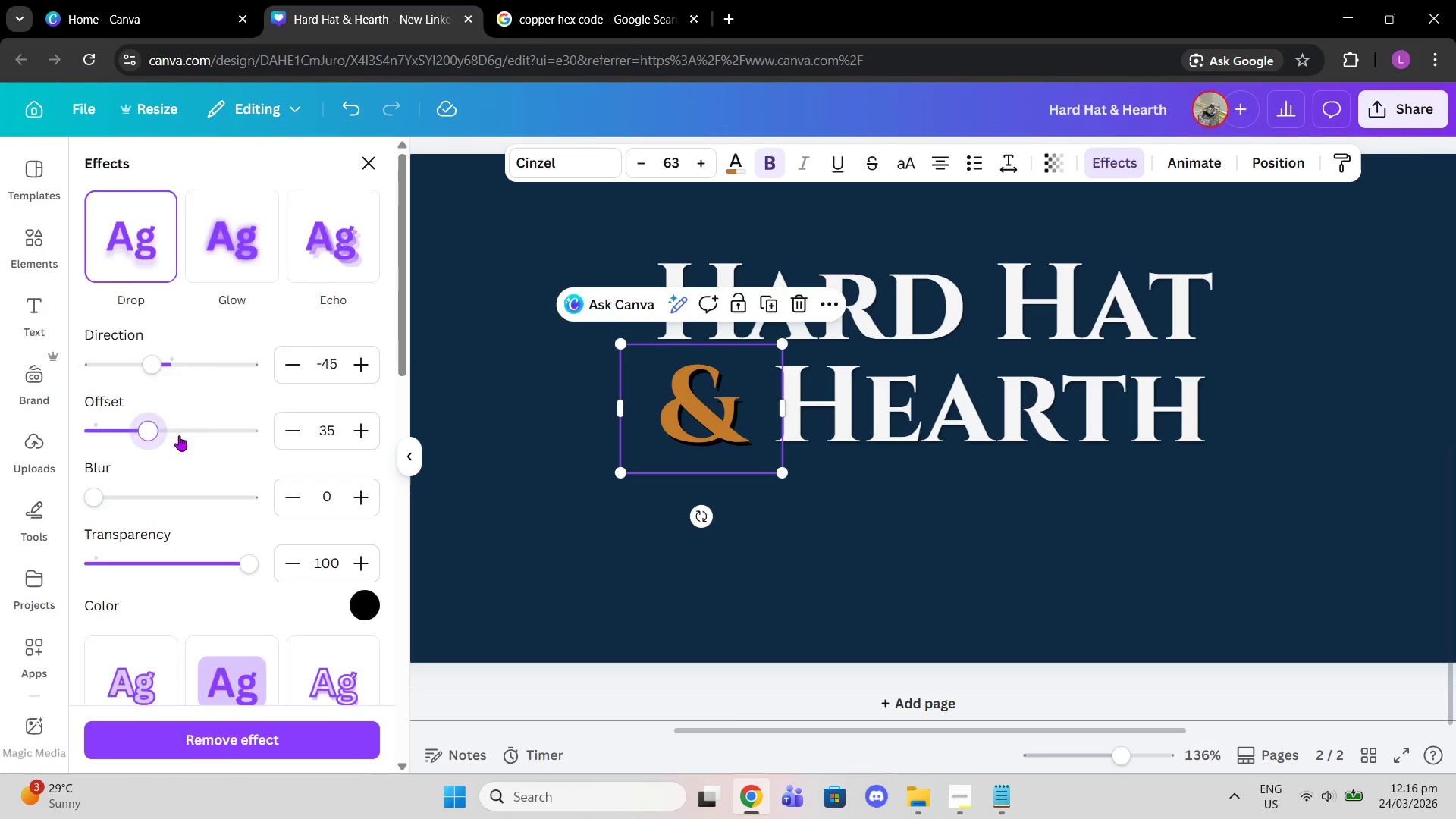 
scroll: coordinate [268, 436], scroll_direction: down, amount: 8.0
 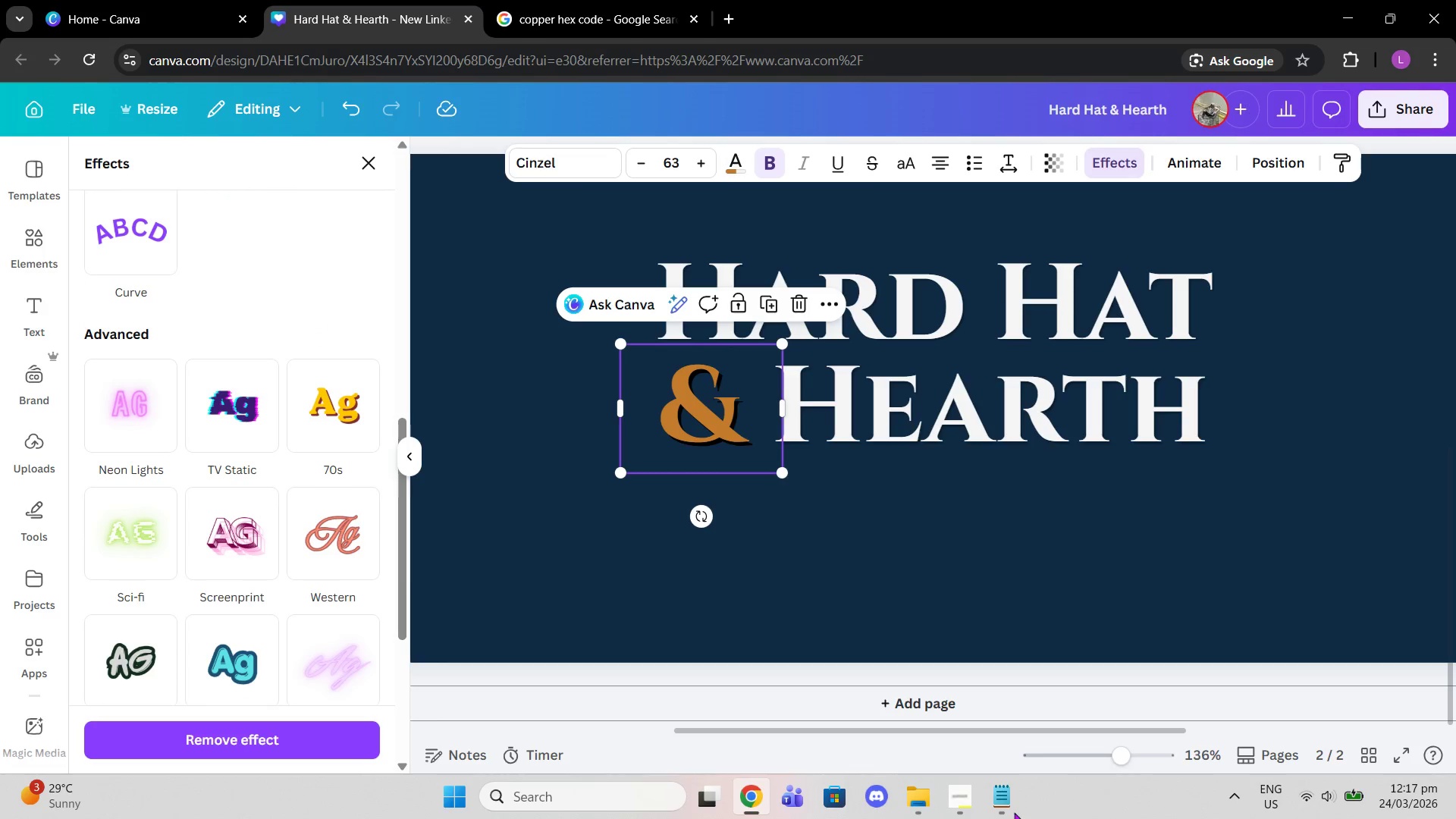 
left_click([972, 800])